 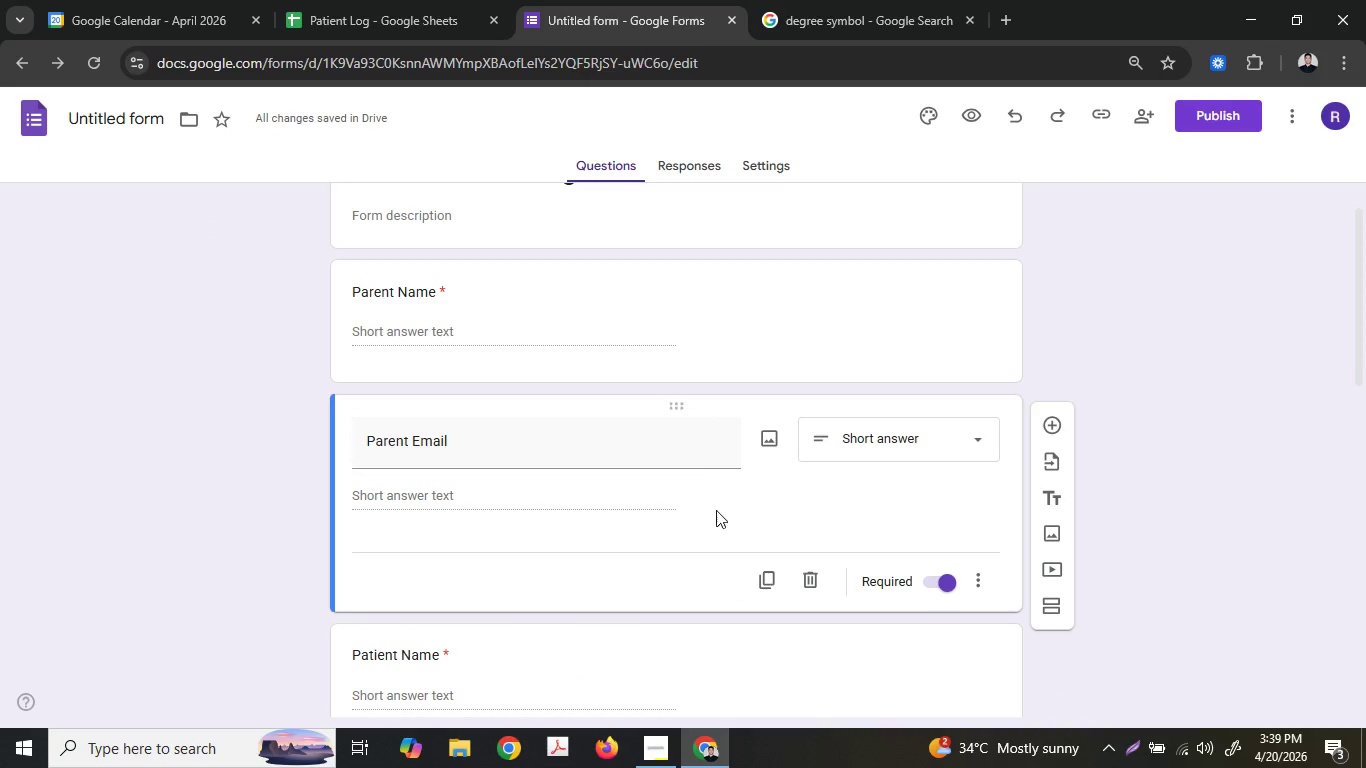 
scroll: coordinate [952, 567], scroll_direction: down, amount: 4.0
 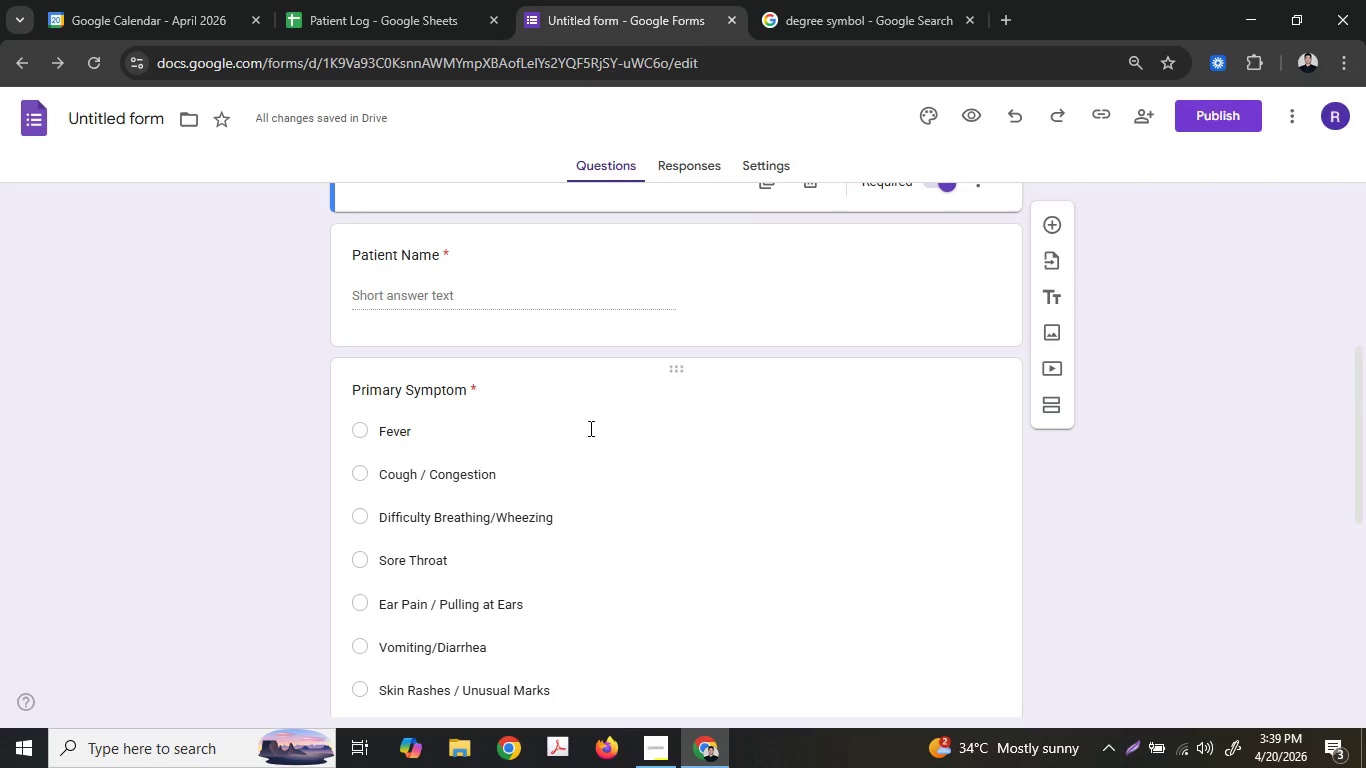 
scroll: coordinate [586, 360], scroll_direction: up, amount: 2.0
 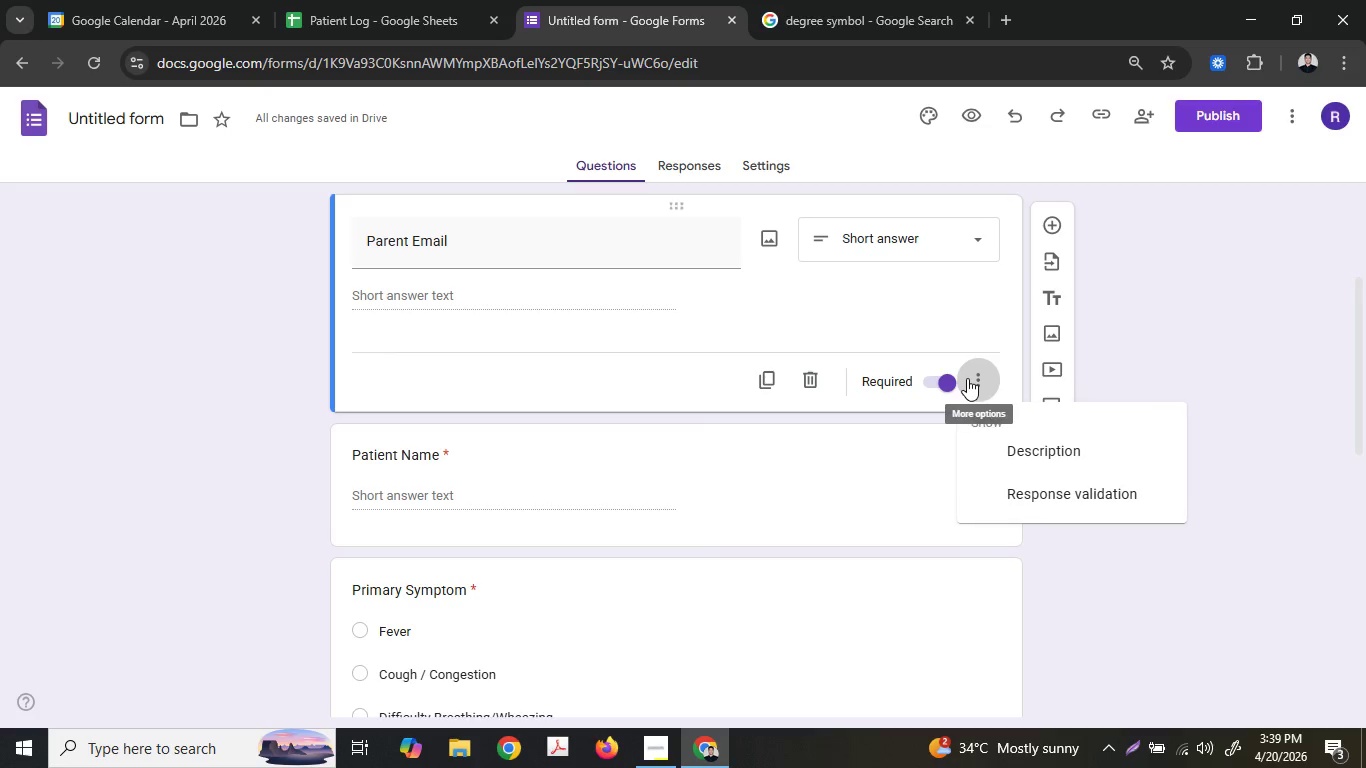 
left_click([1057, 489])
 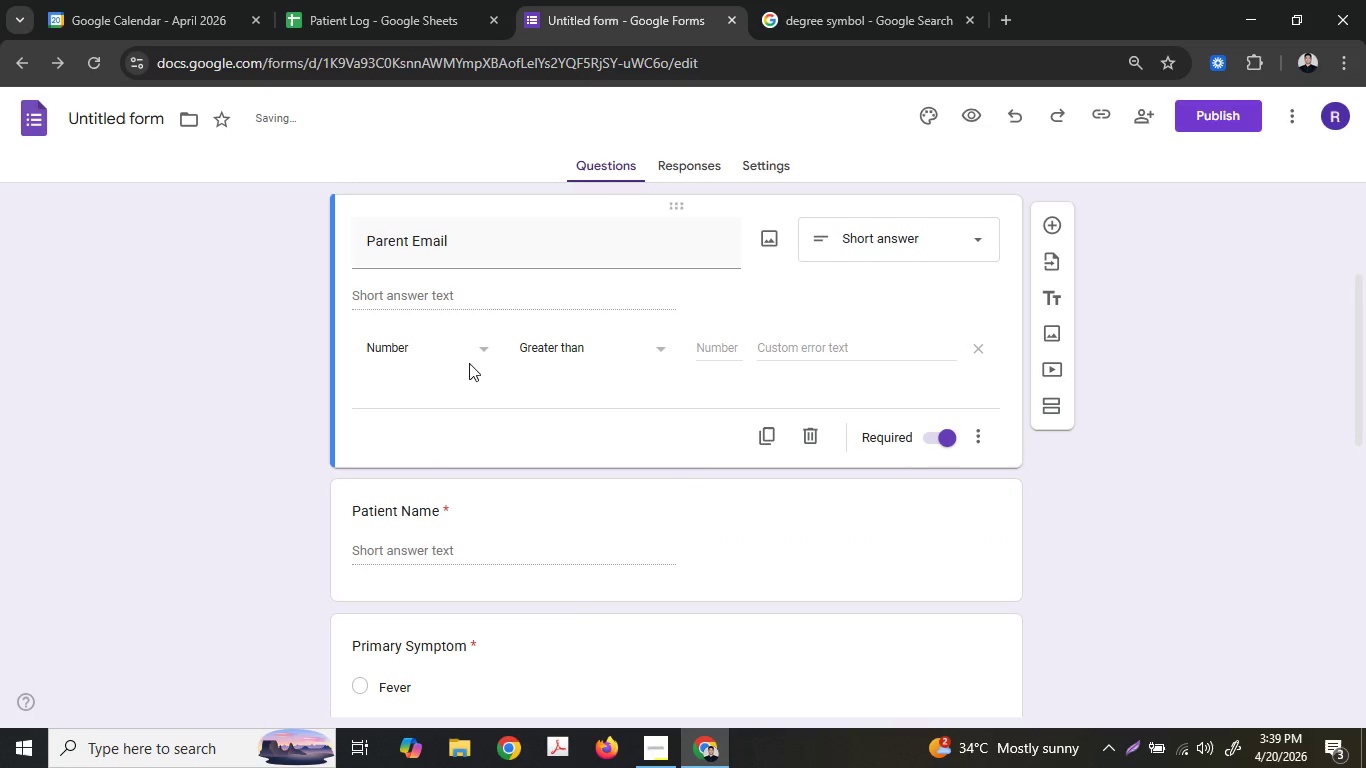 
left_click([439, 355])
 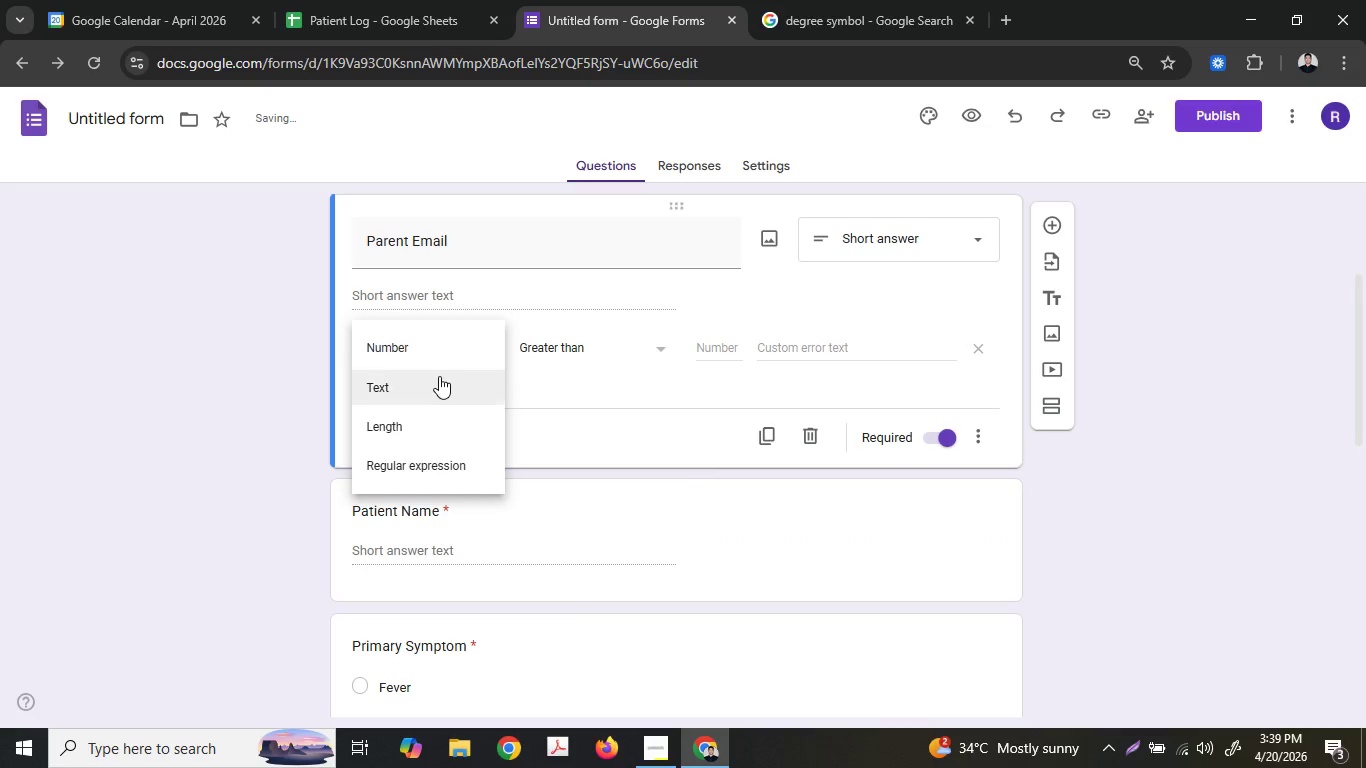 
left_click([438, 378])
 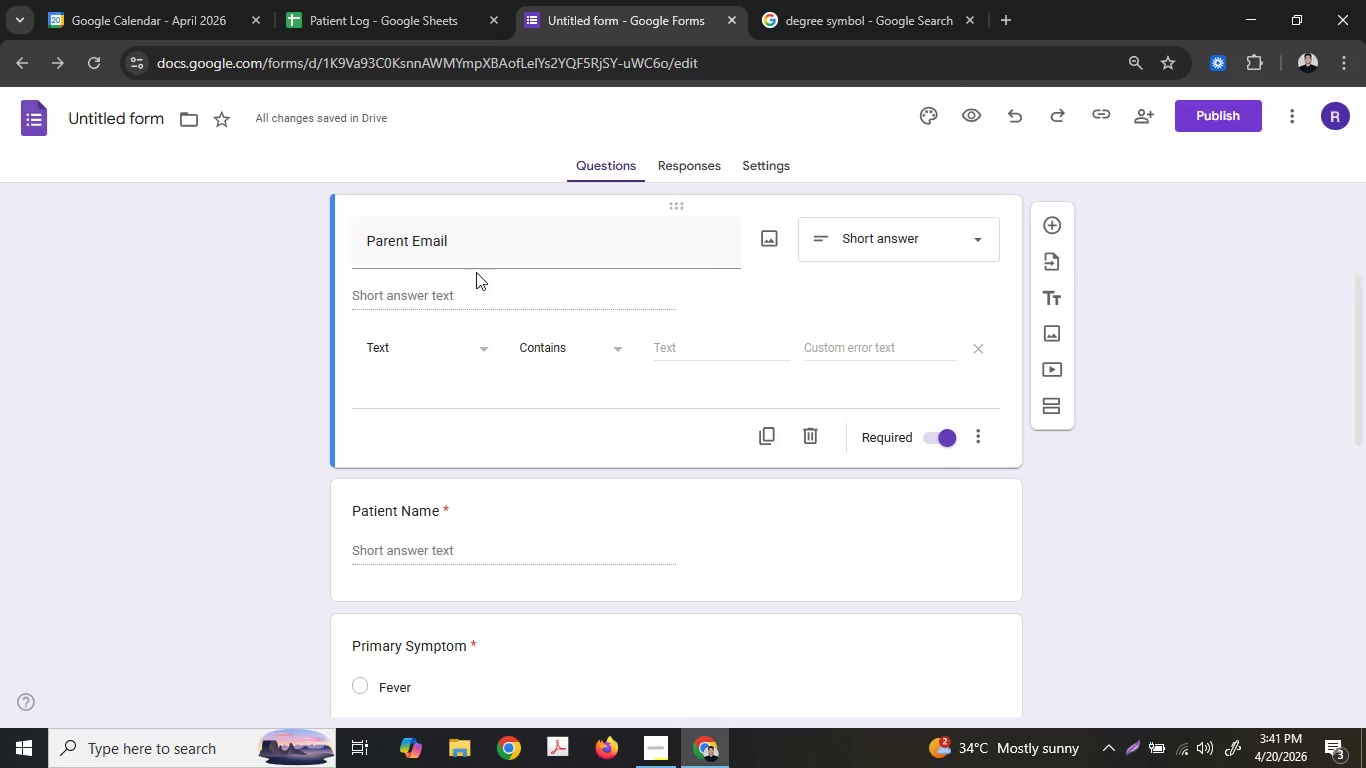 
wait(93.55)
 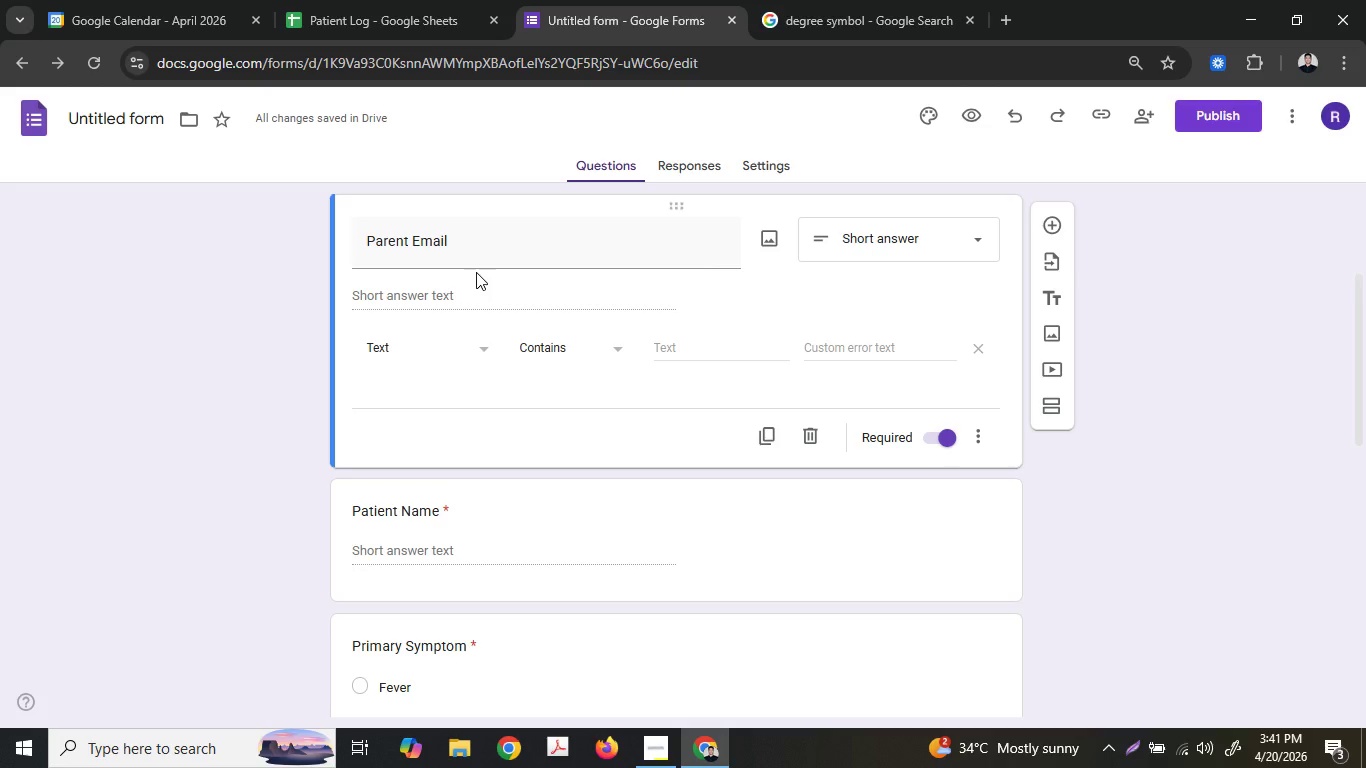 
scroll: coordinate [817, 473], scroll_direction: down, amount: 1.0
 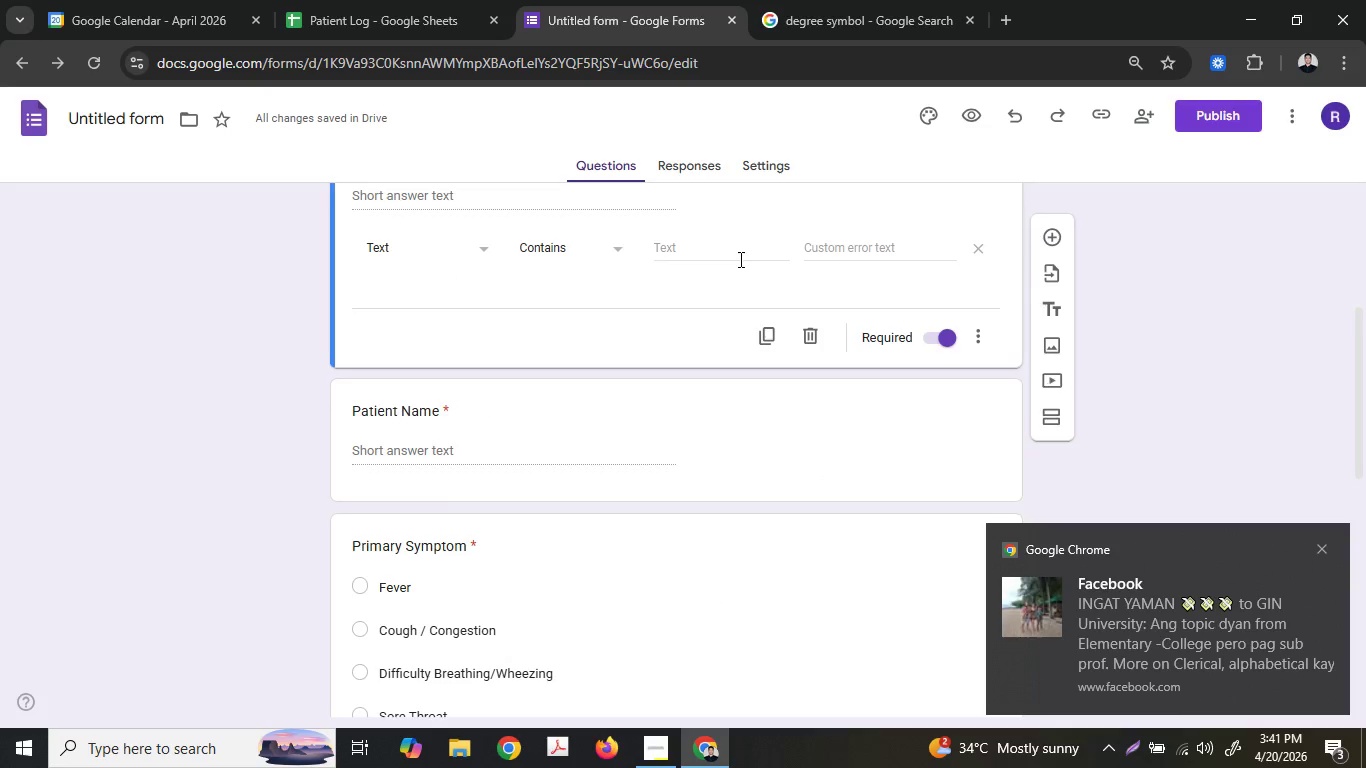 
left_click([737, 258])
 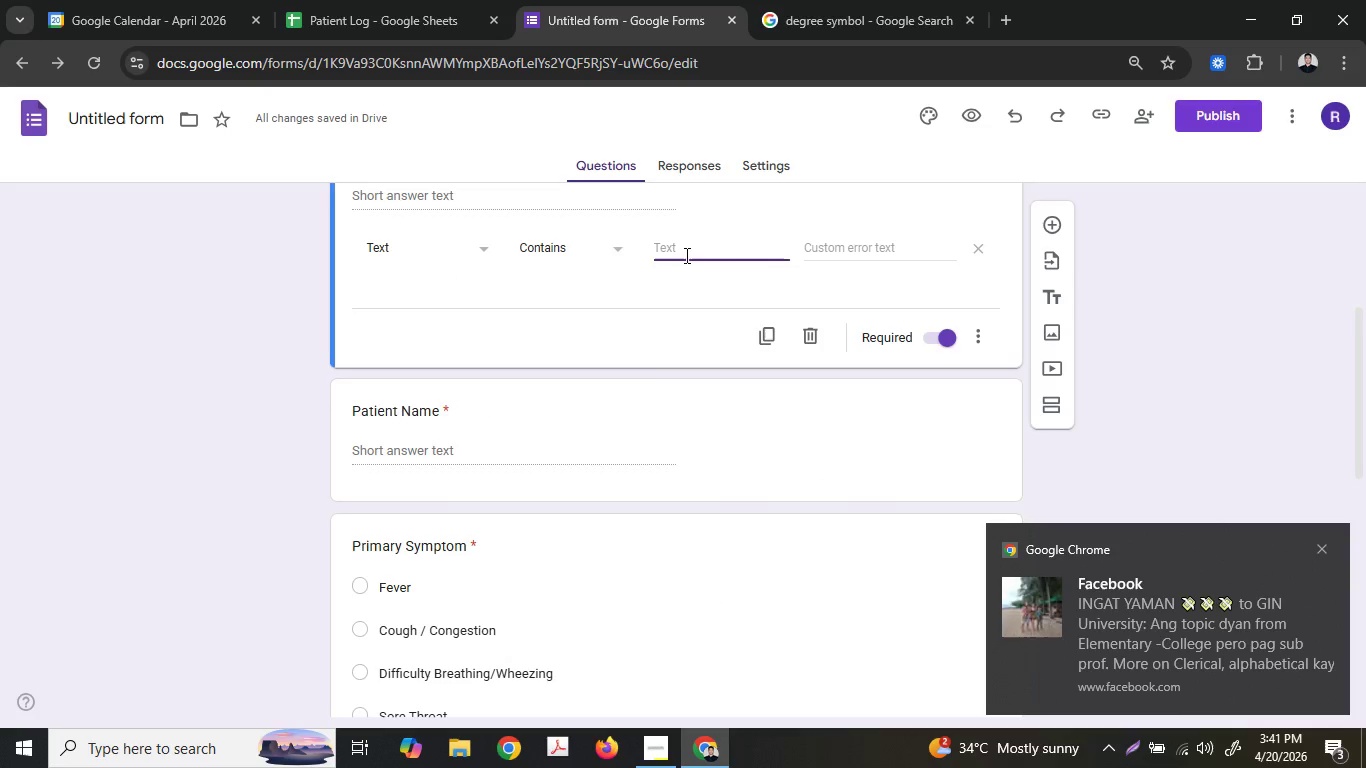 
left_click([608, 250])
 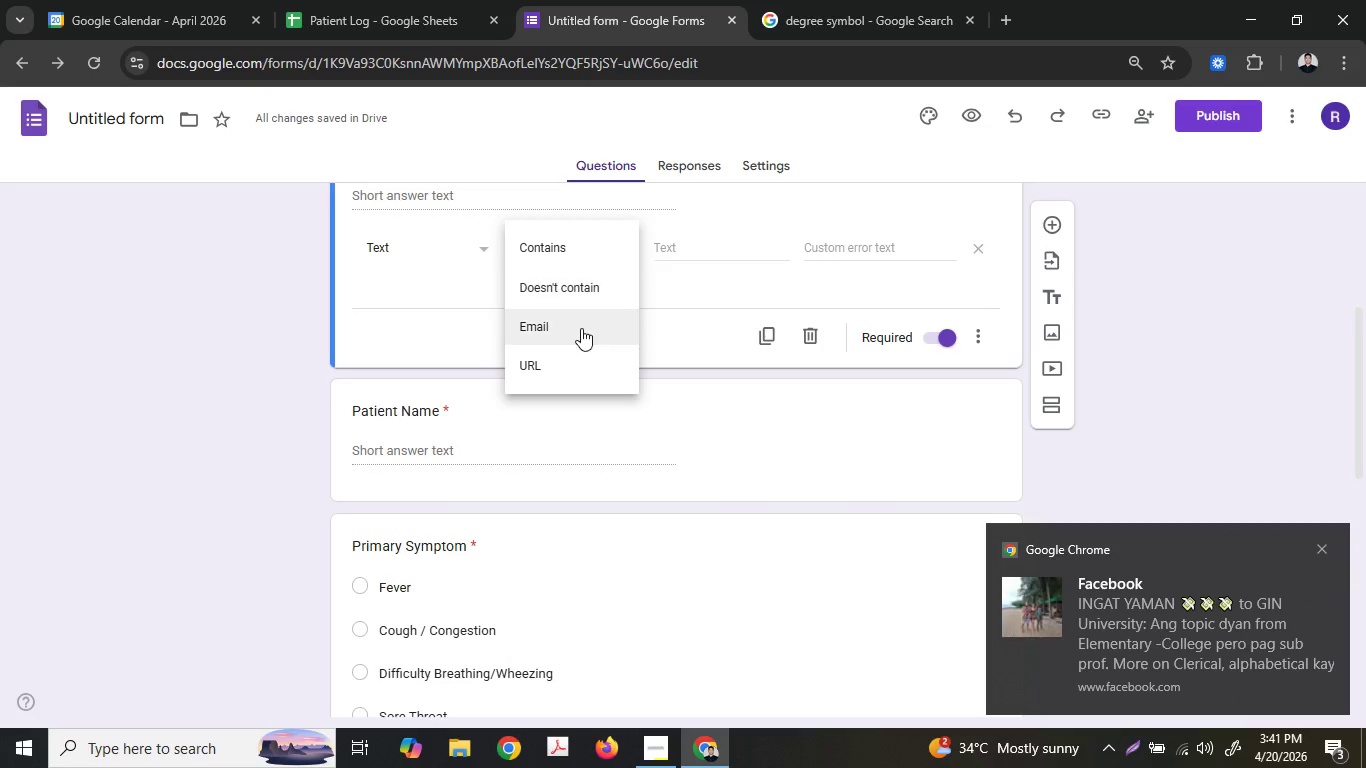 
left_click([581, 329])
 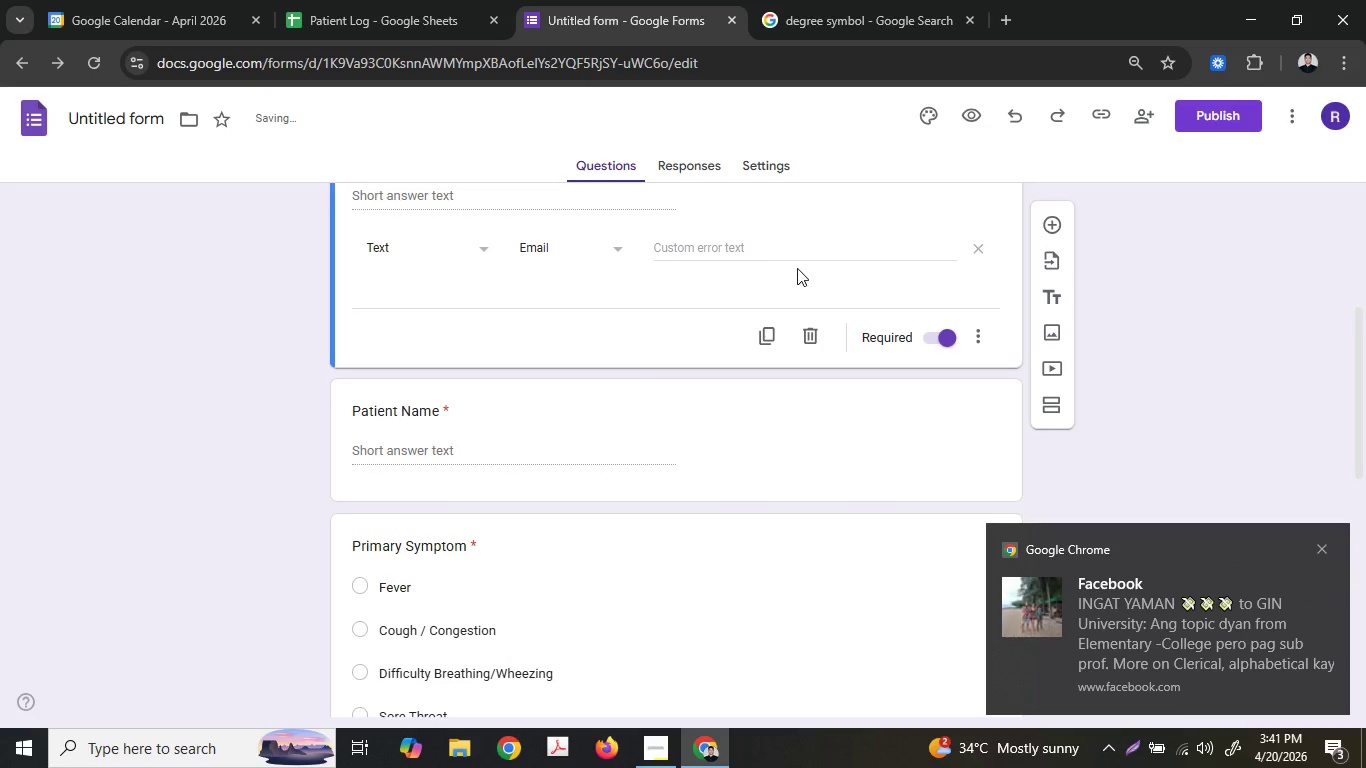 
left_click([794, 244])
 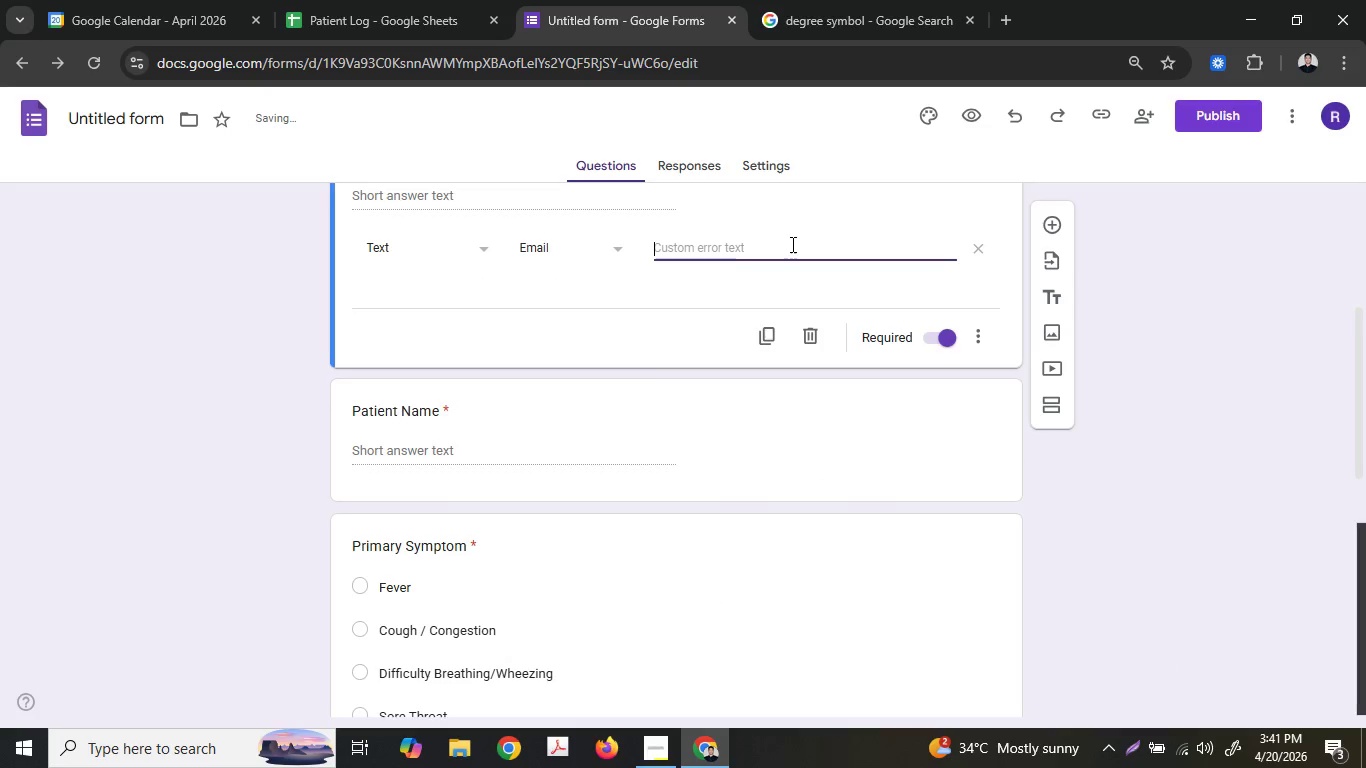 
type(Please enter a valid email.)
 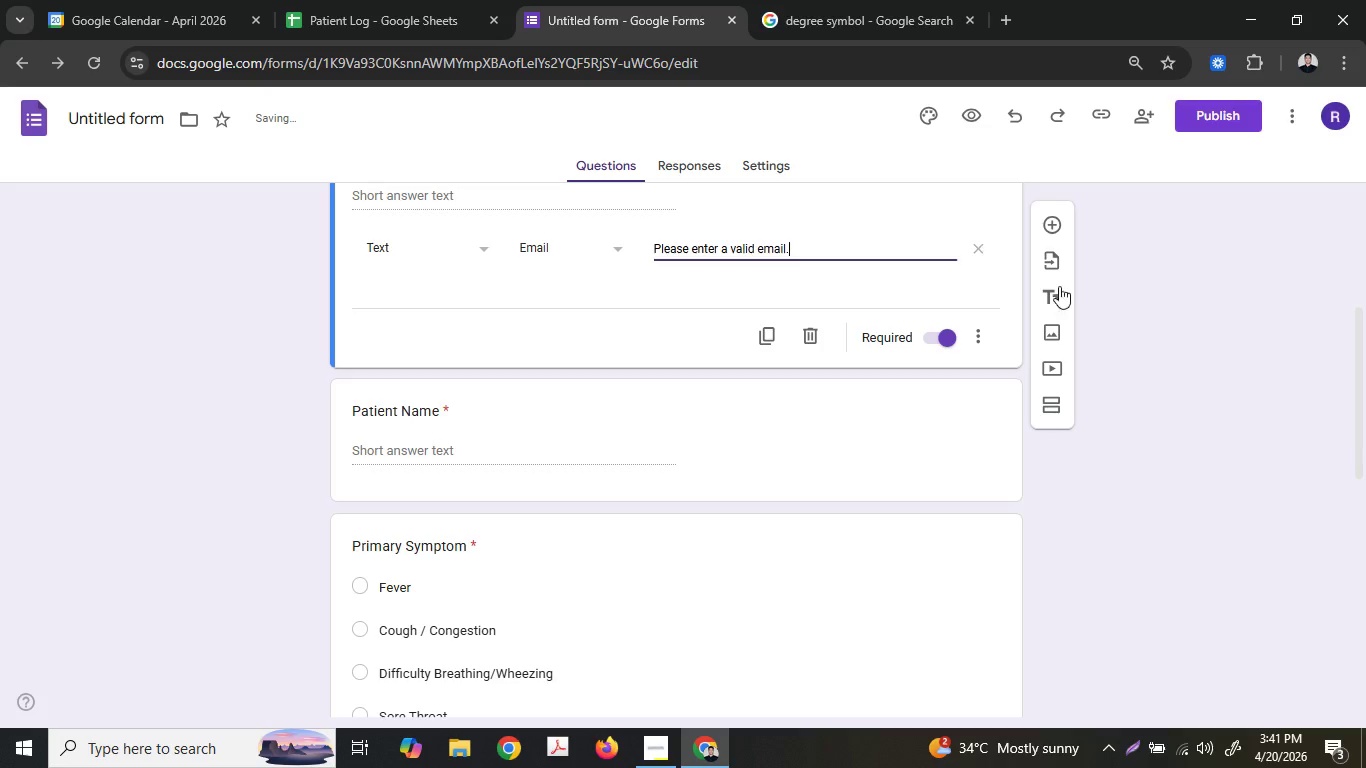 
left_click([1156, 388])
 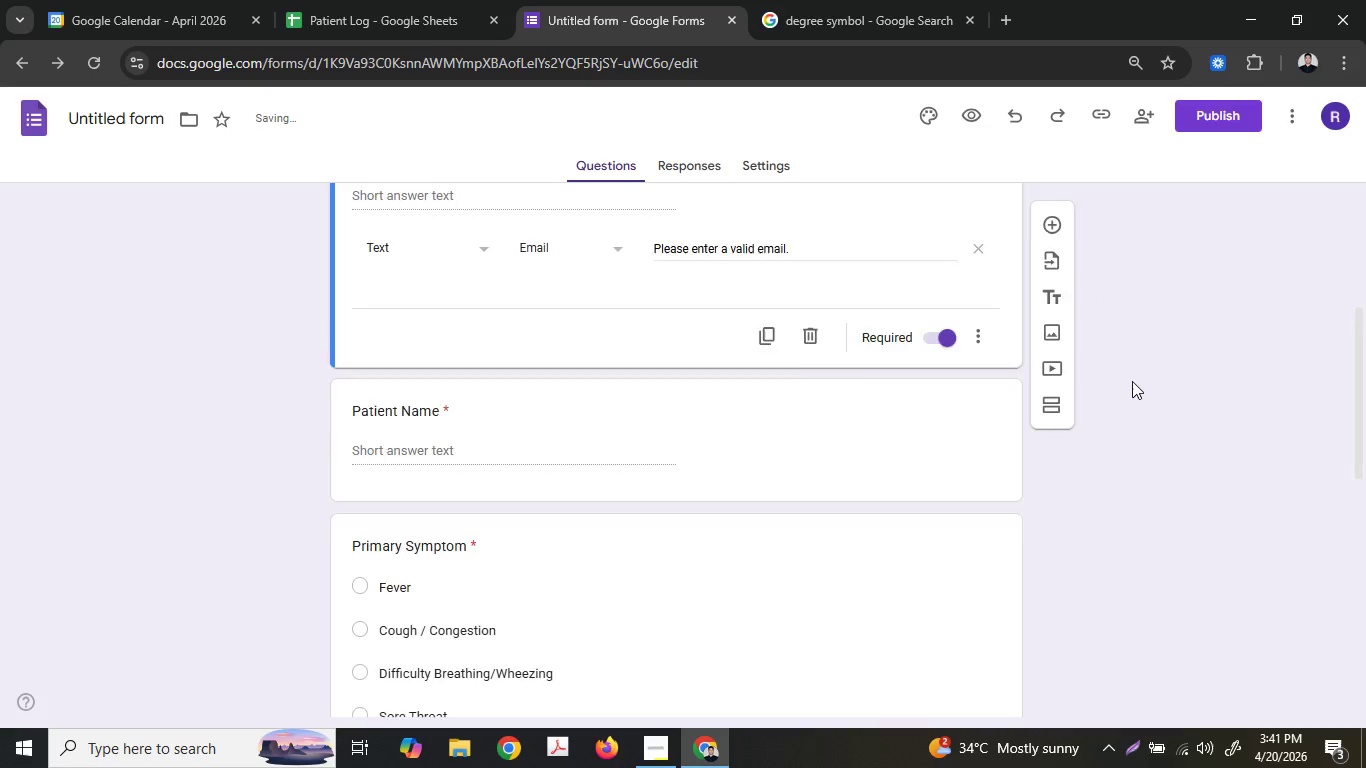 
scroll: coordinate [592, 408], scroll_direction: down, amount: 5.0
 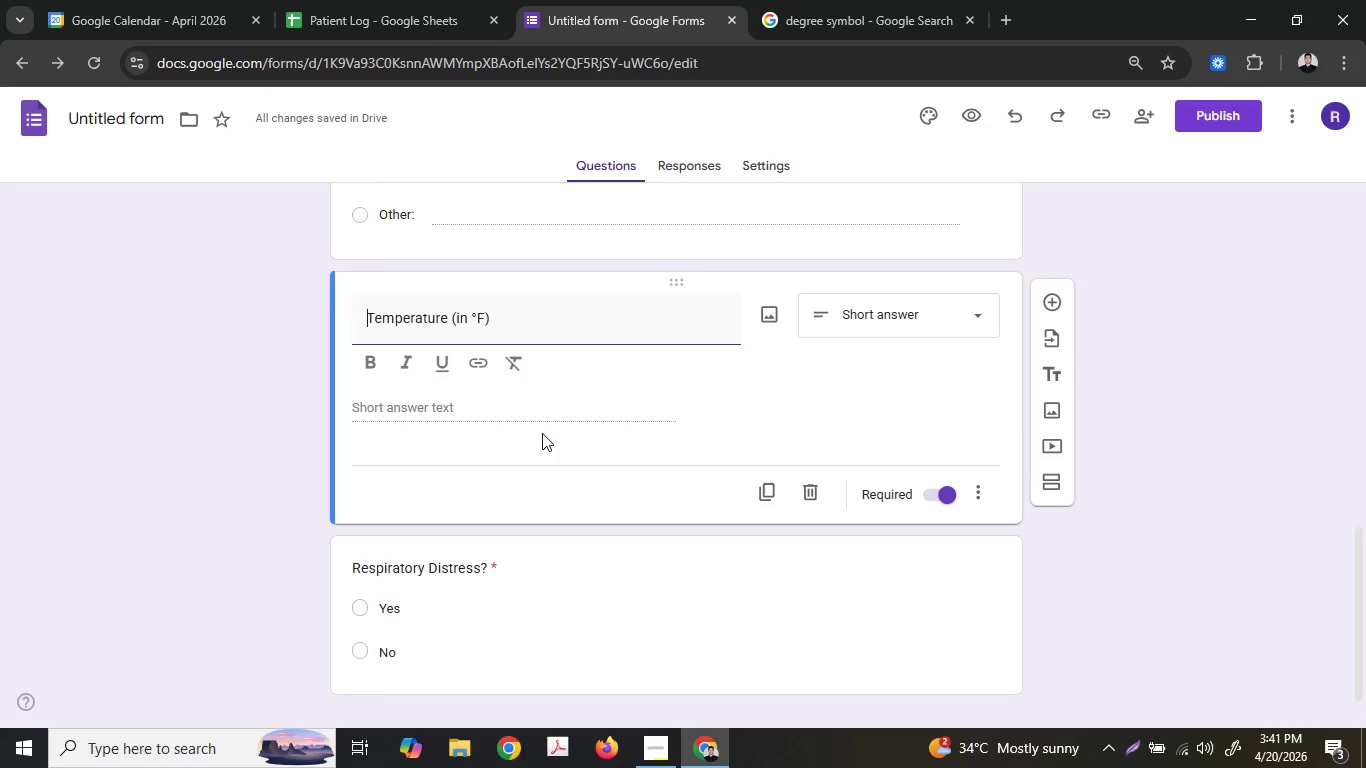 
left_click([993, 499])
 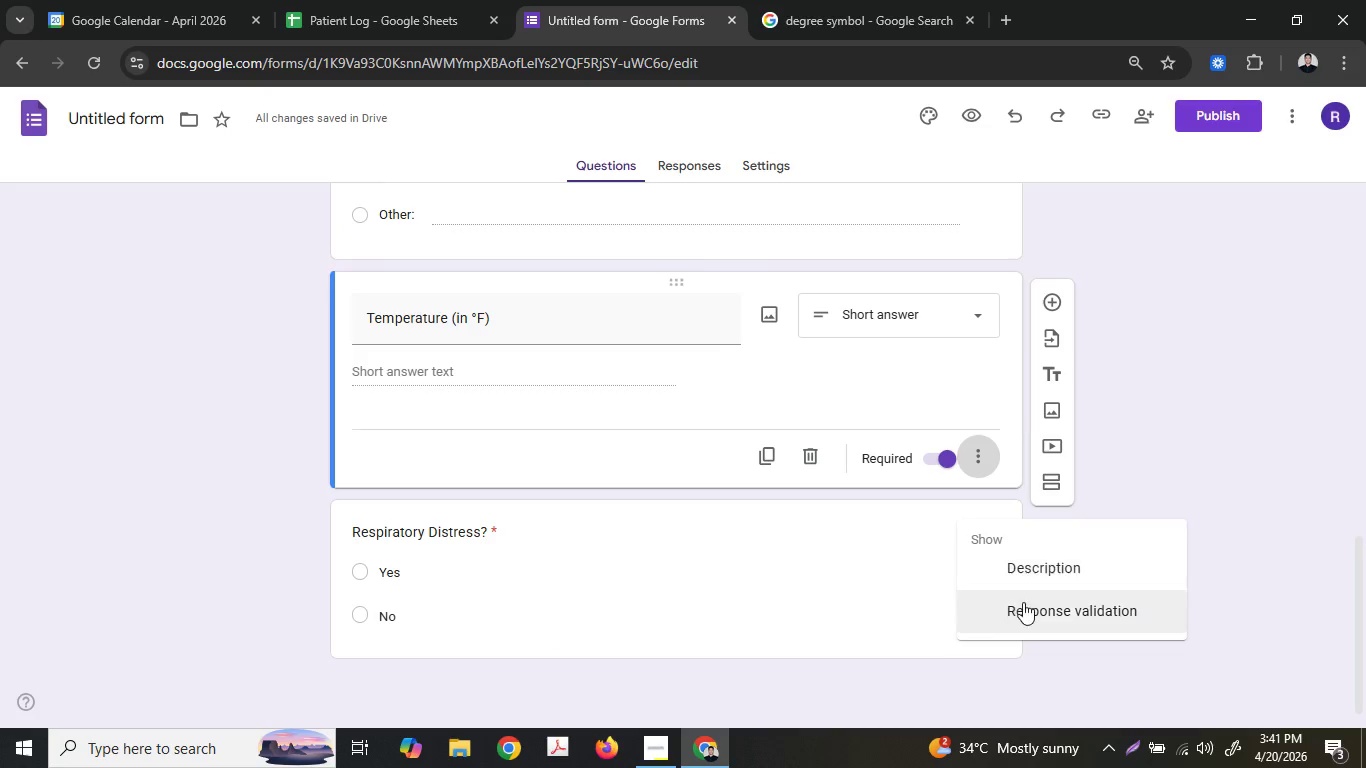 
left_click([1023, 602])
 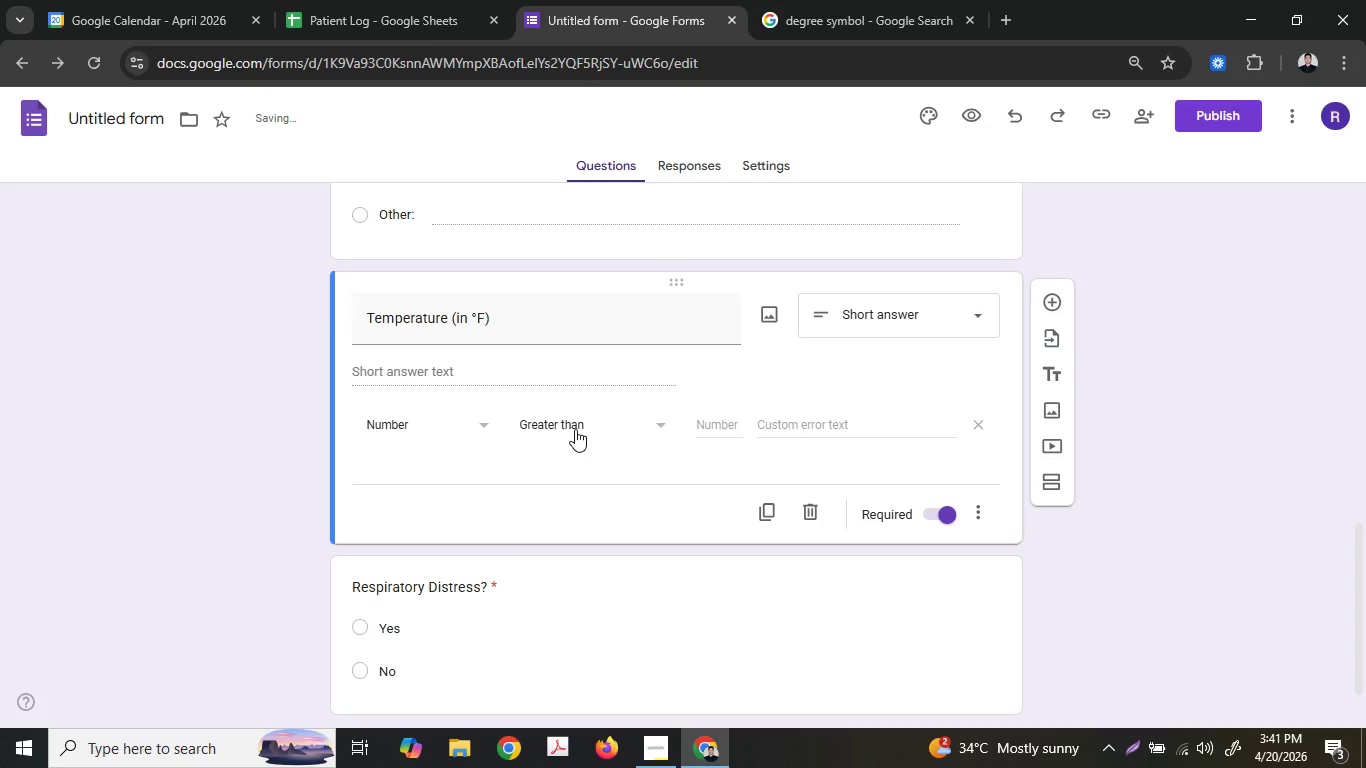 
left_click([575, 429])
 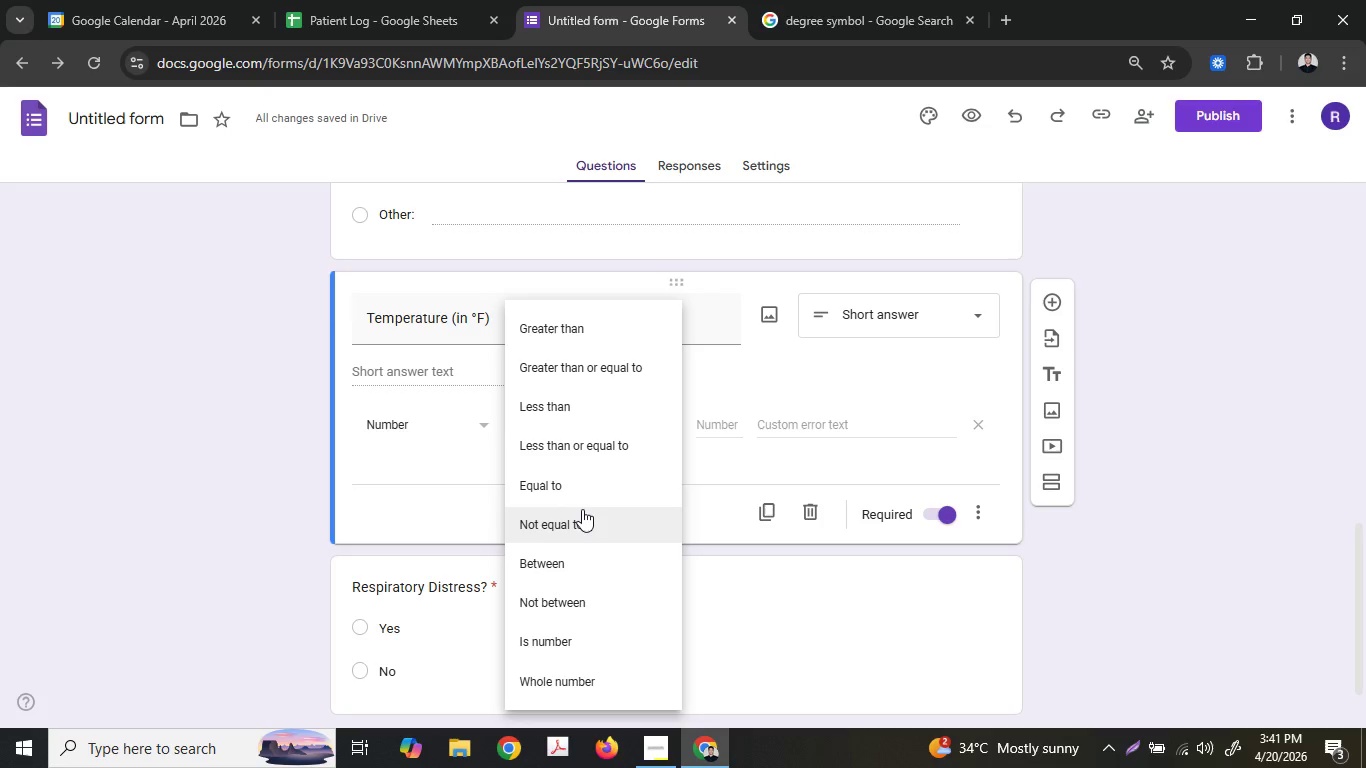 
scroll: coordinate [583, 510], scroll_direction: down, amount: 1.0
 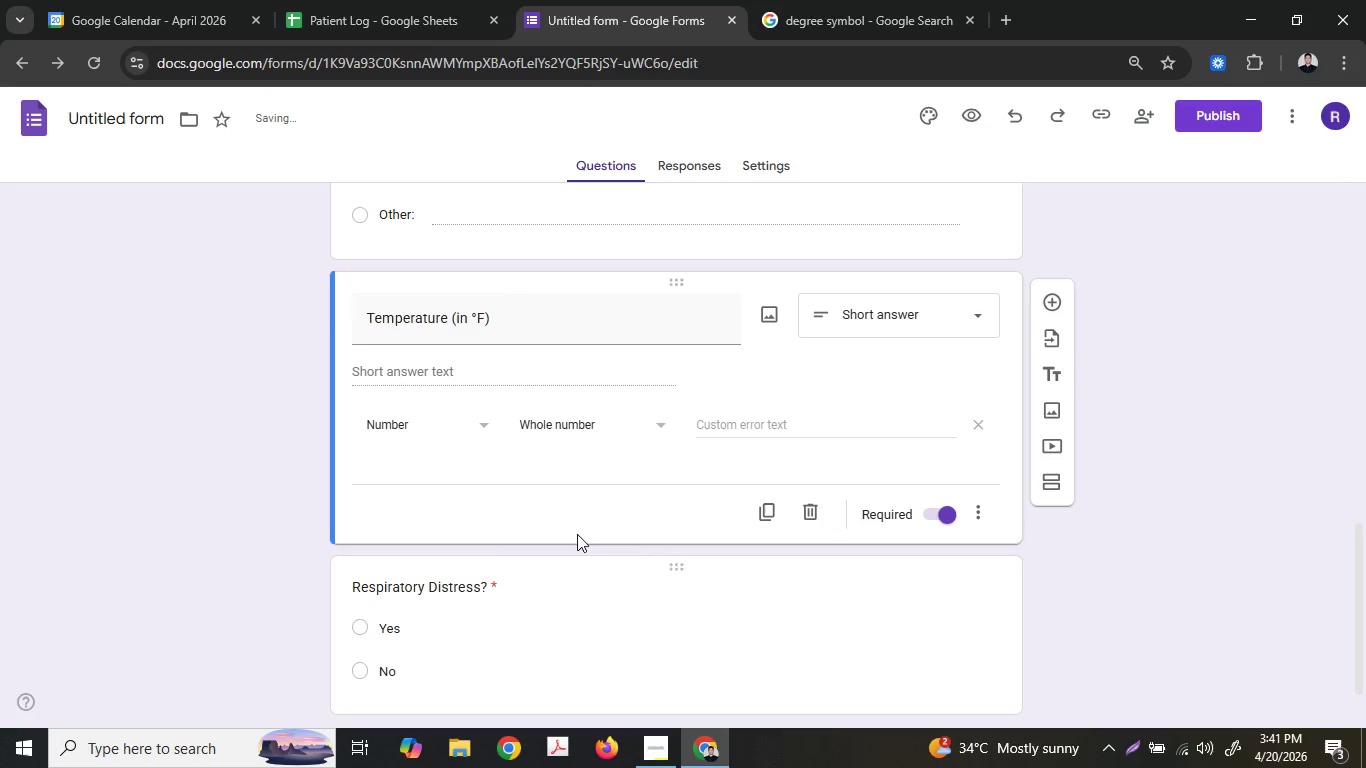 
double_click([572, 423])
 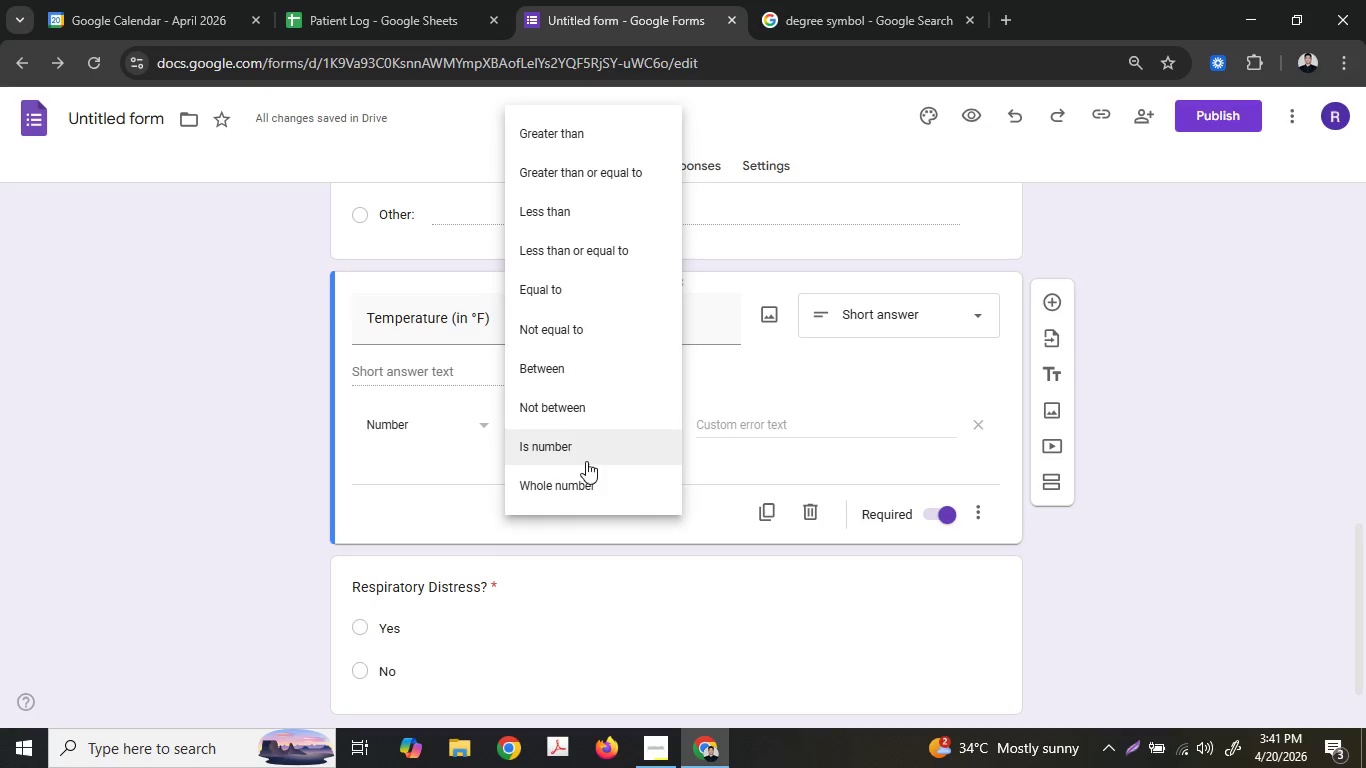 
left_click([585, 442])
 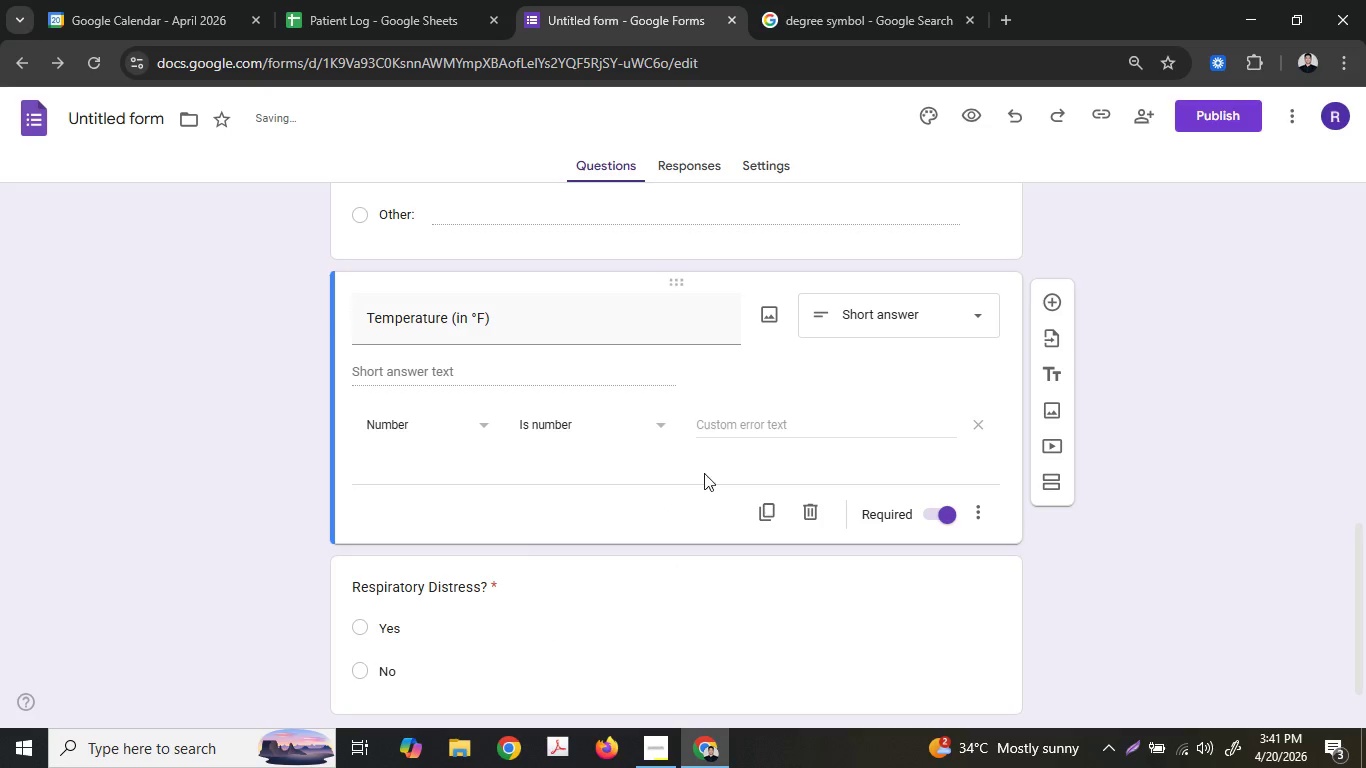 
left_click([765, 424])
 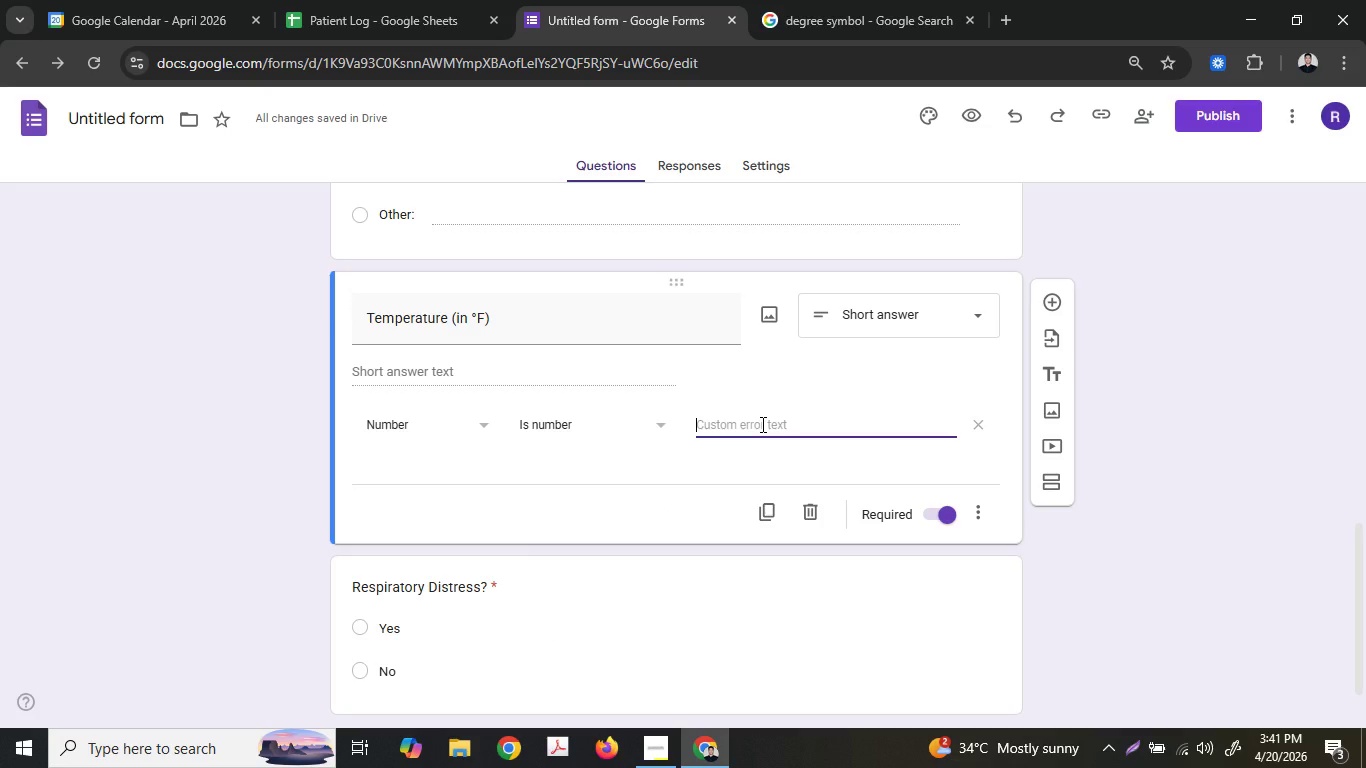 
type(Please enter a valid tem)
 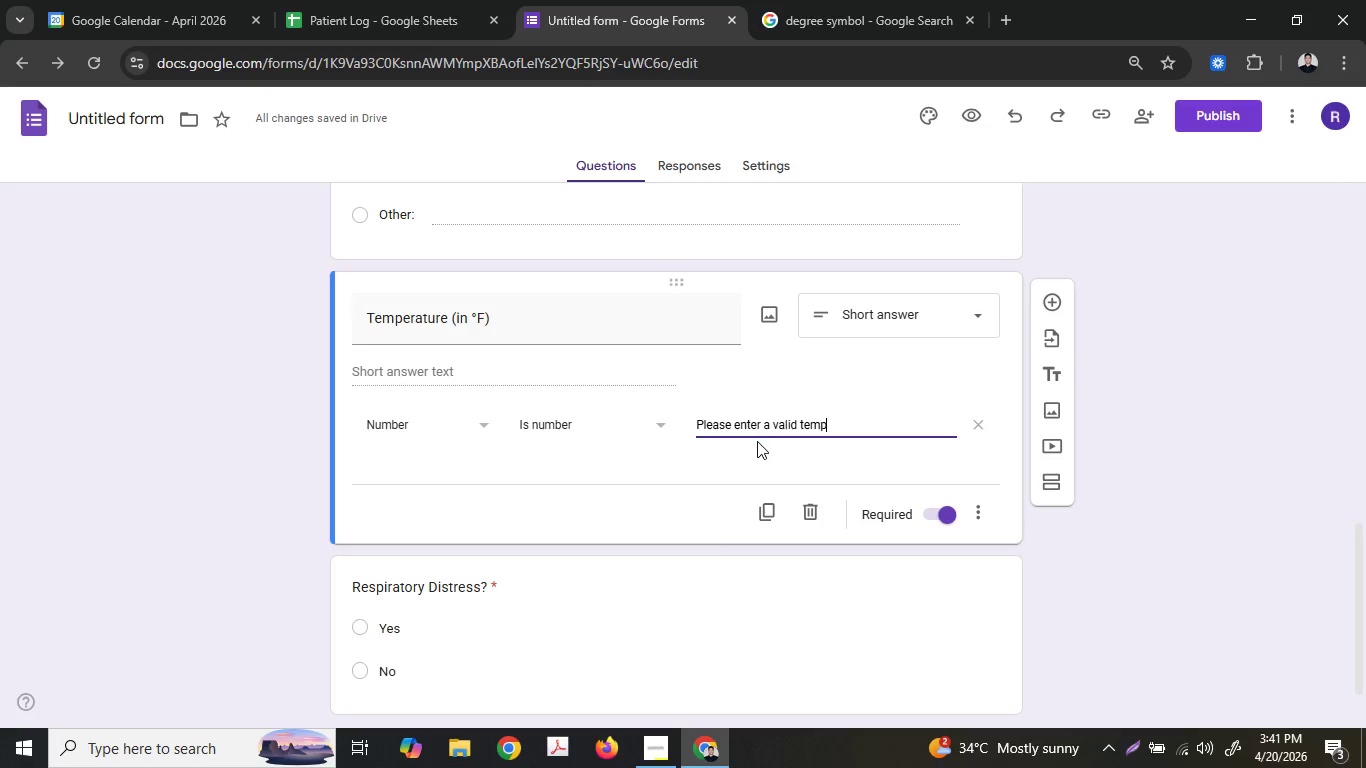 
type(perat)
 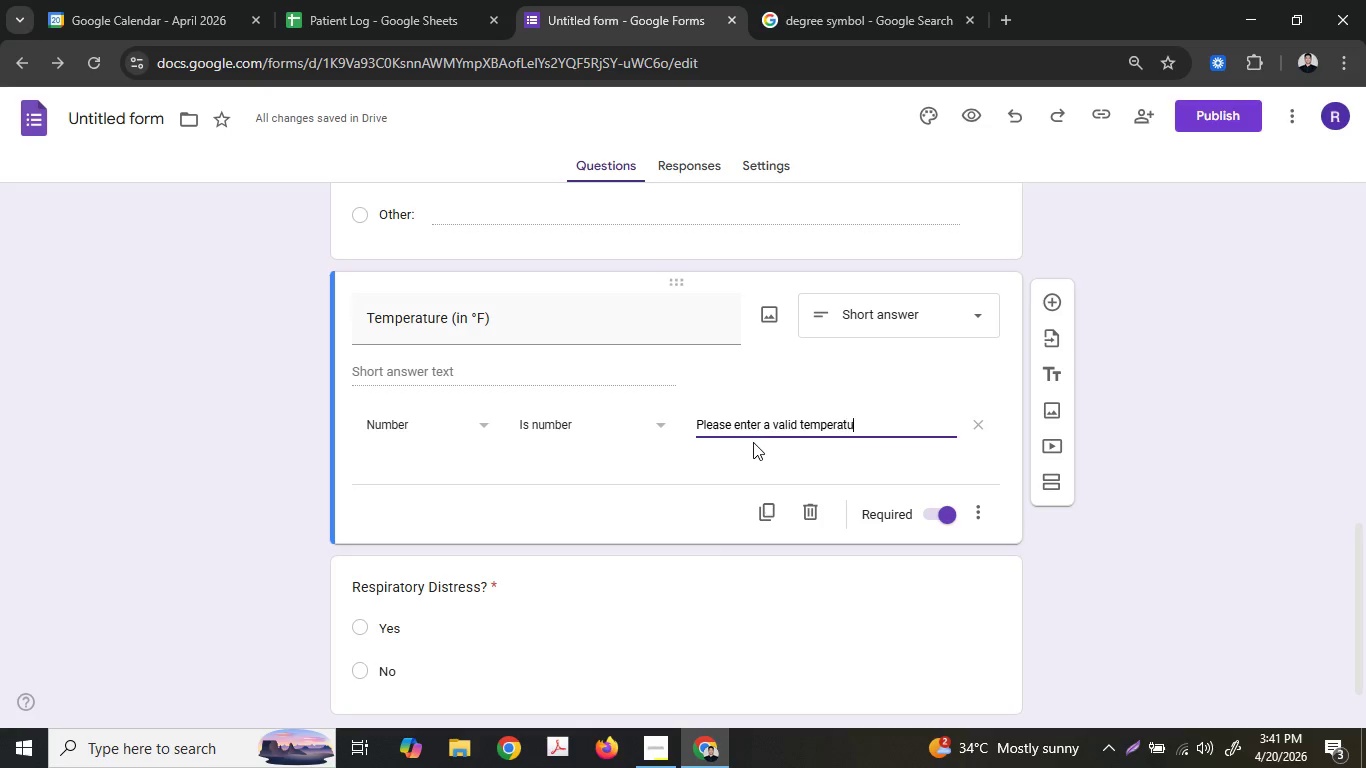 
type(ure in )
 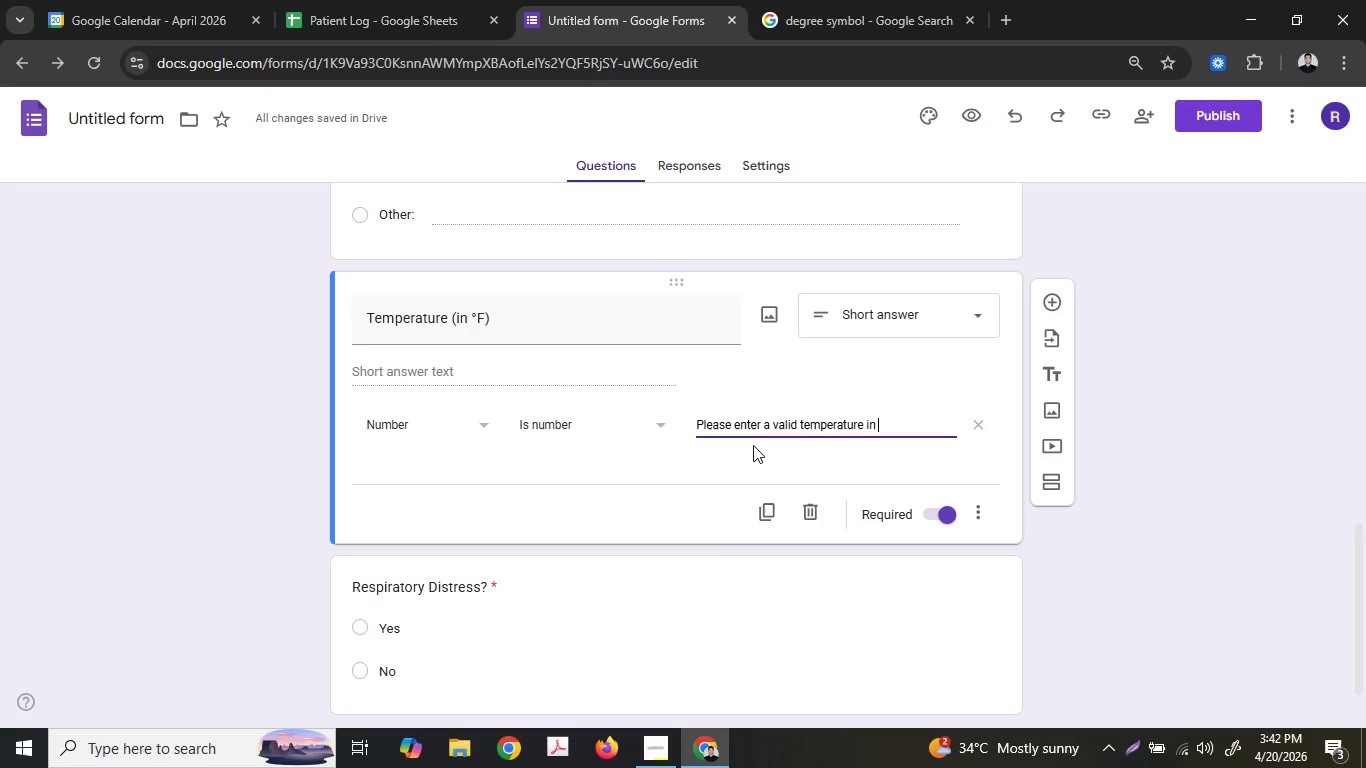 
key(Control+ControlLeft)
 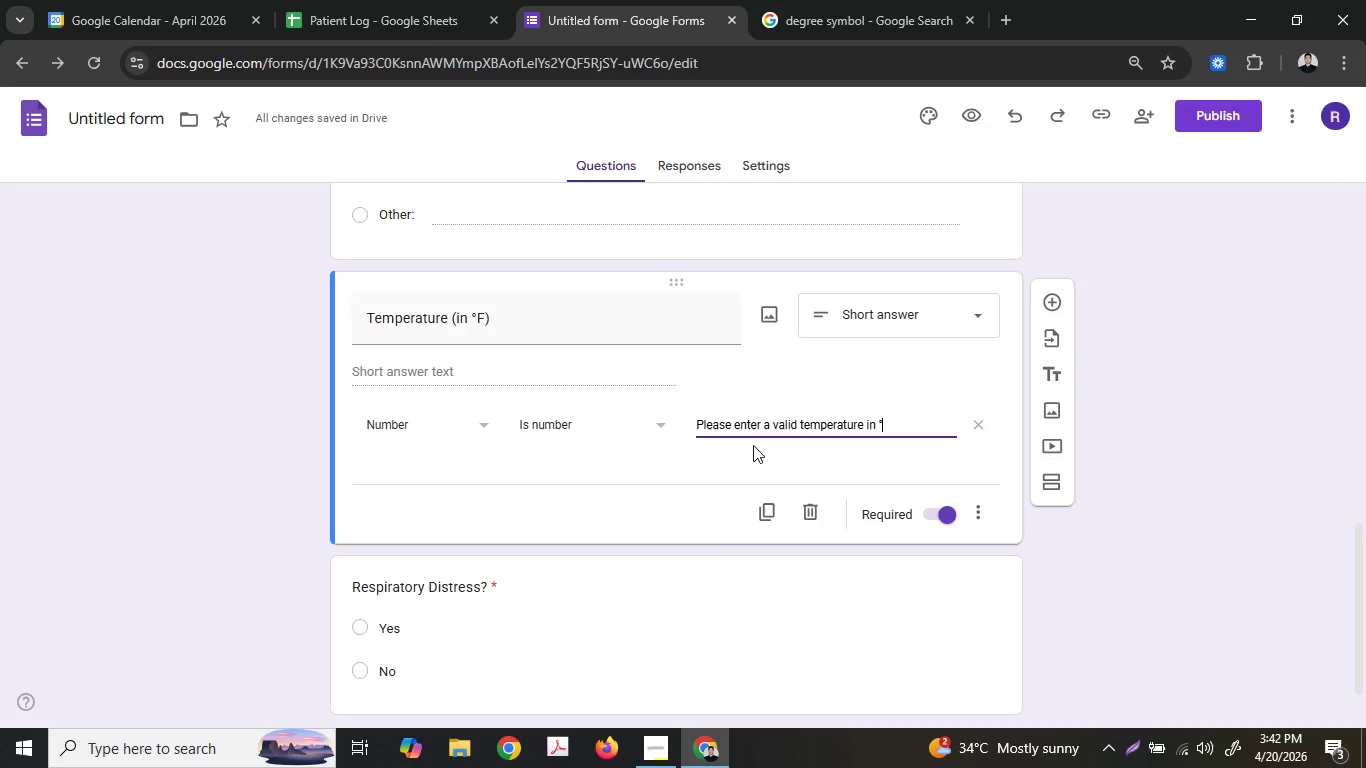 
key(Control+V)
 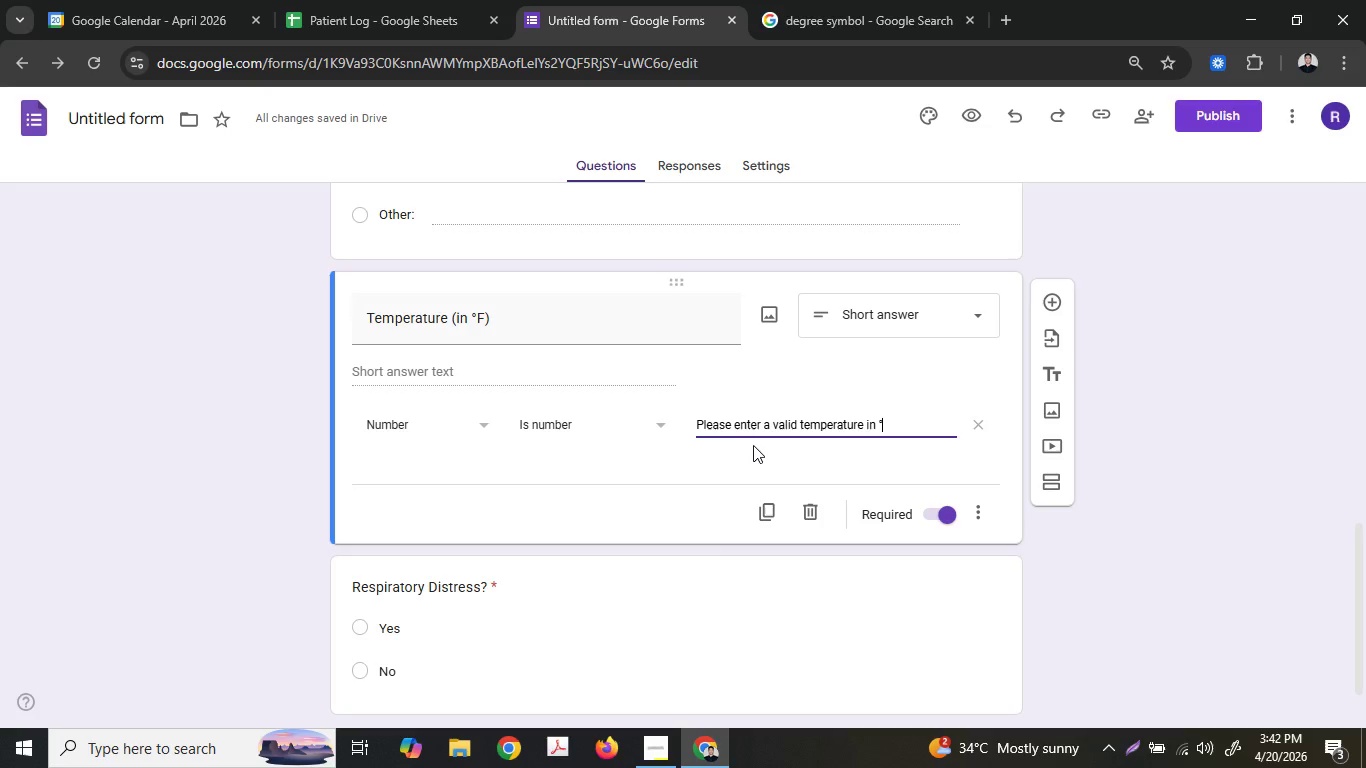 
key(Shift+ShiftLeft)
 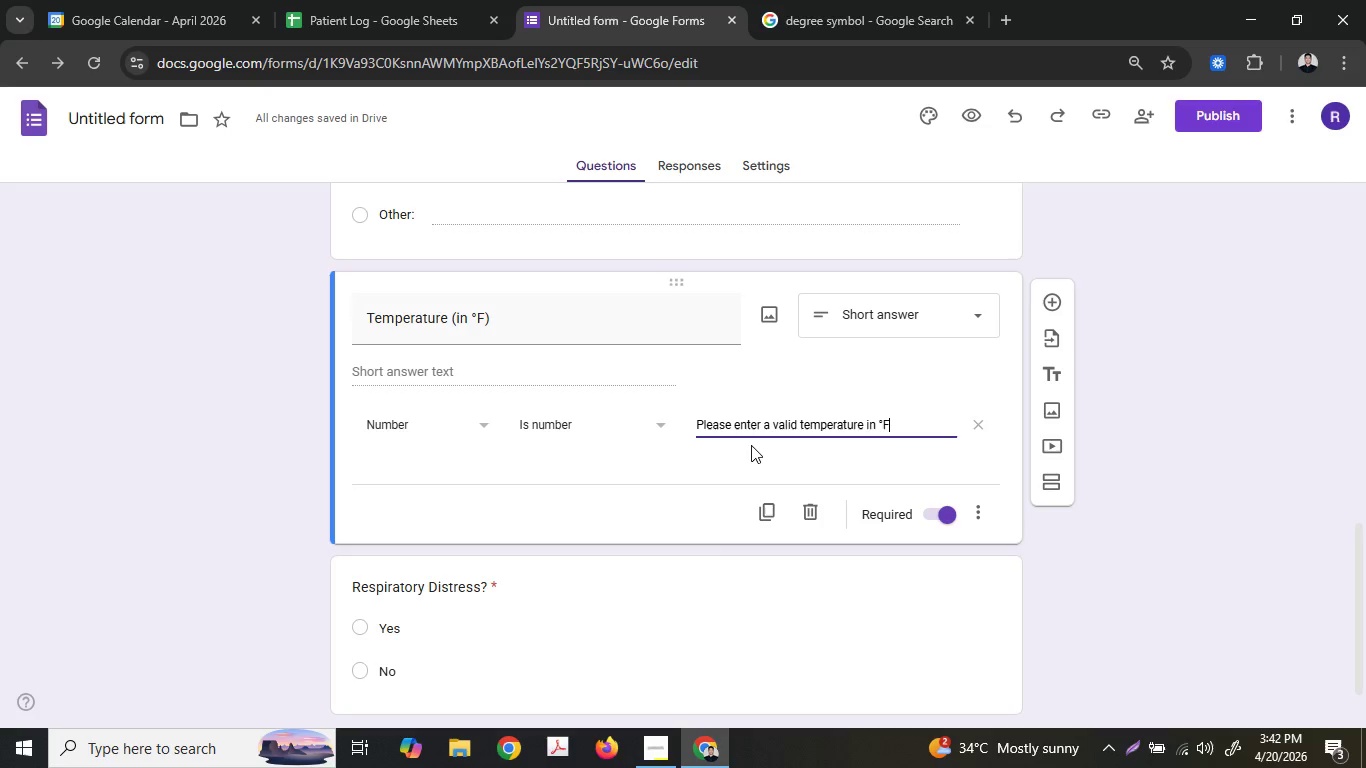 
key(Shift+F)
 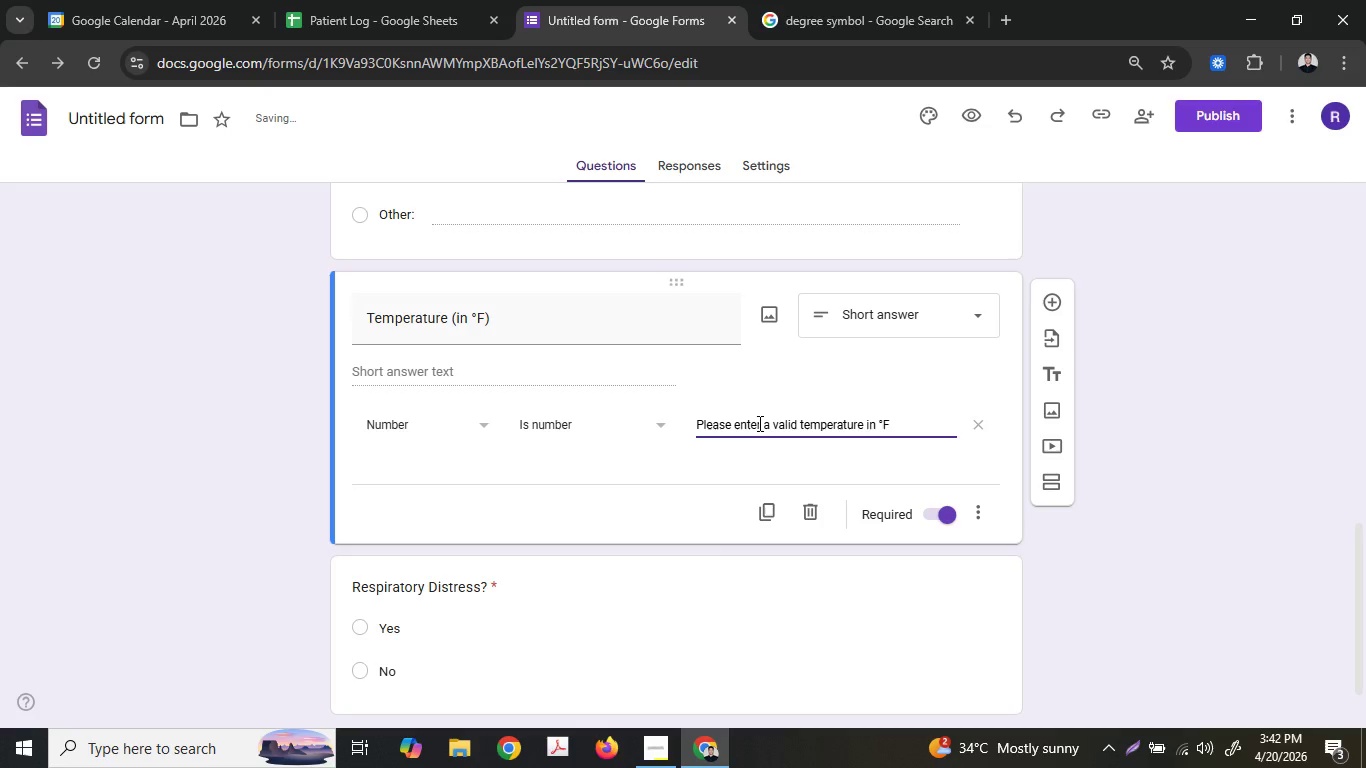 
key(Period)
 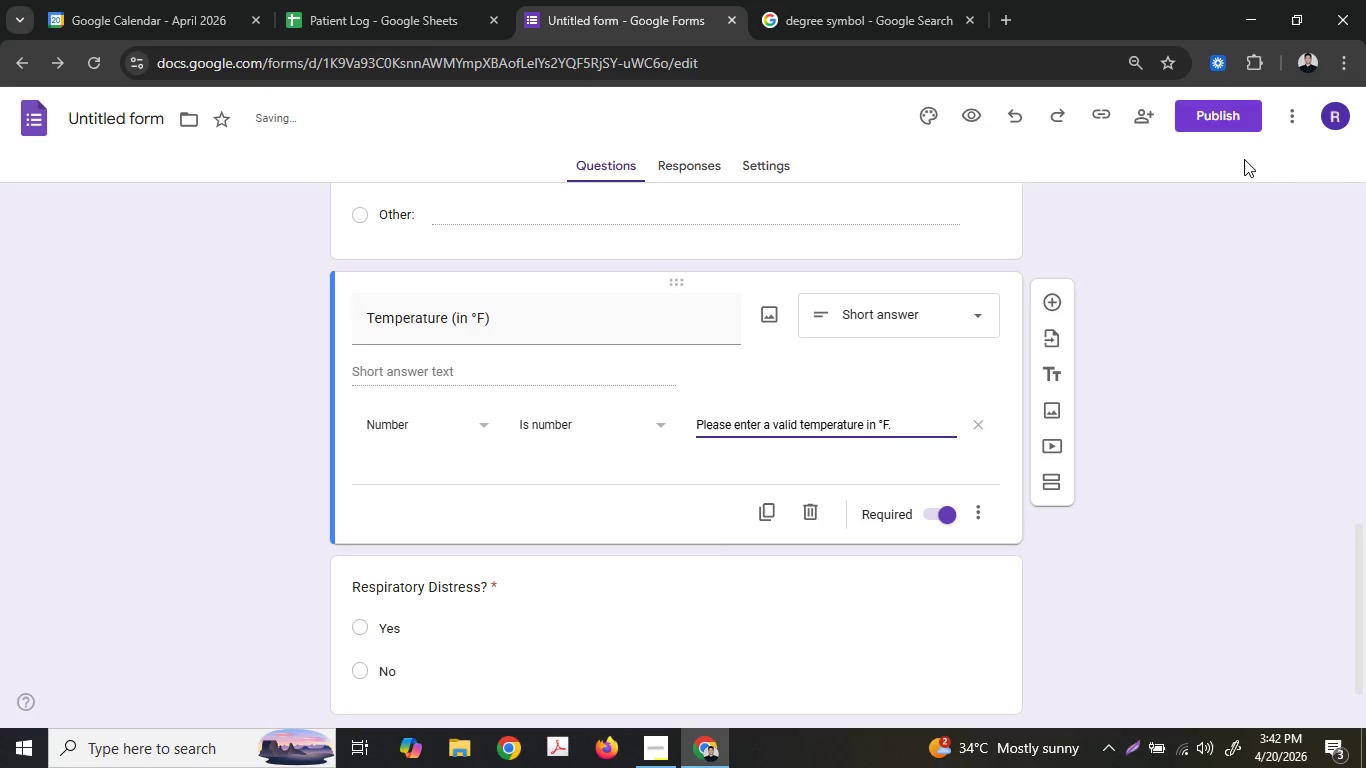 
left_click([1228, 233])
 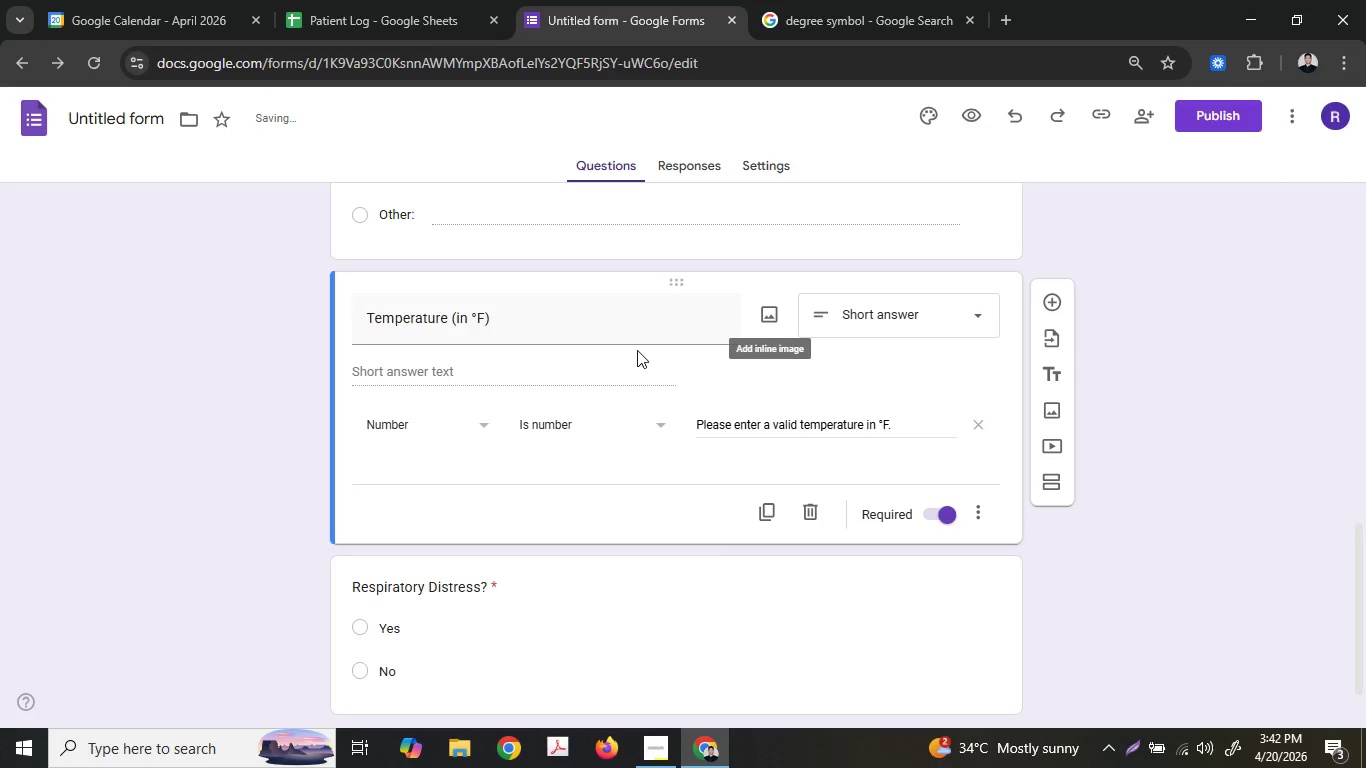 
scroll: coordinate [631, 348], scroll_direction: up, amount: 8.0
 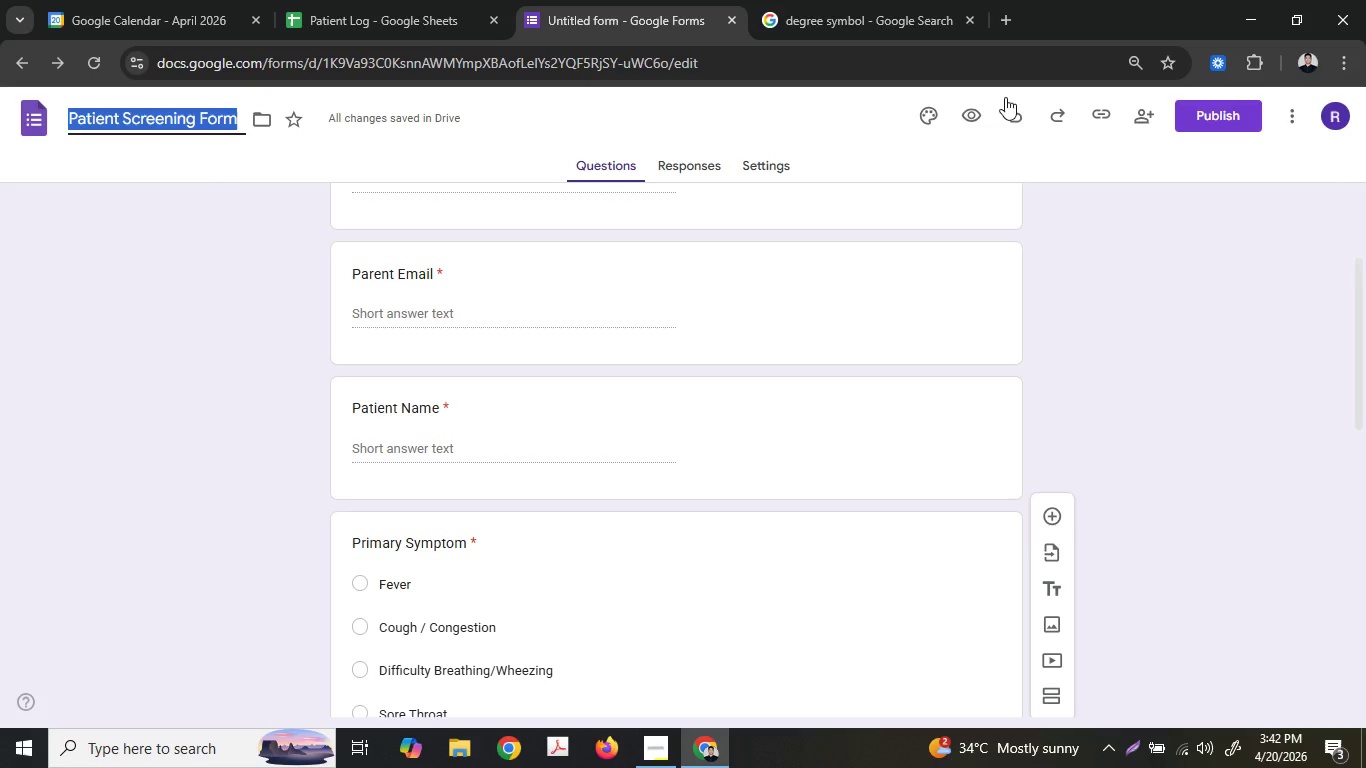 
left_click_drag(start_coordinate=[1275, 118], to_coordinate=[1244, 114])
 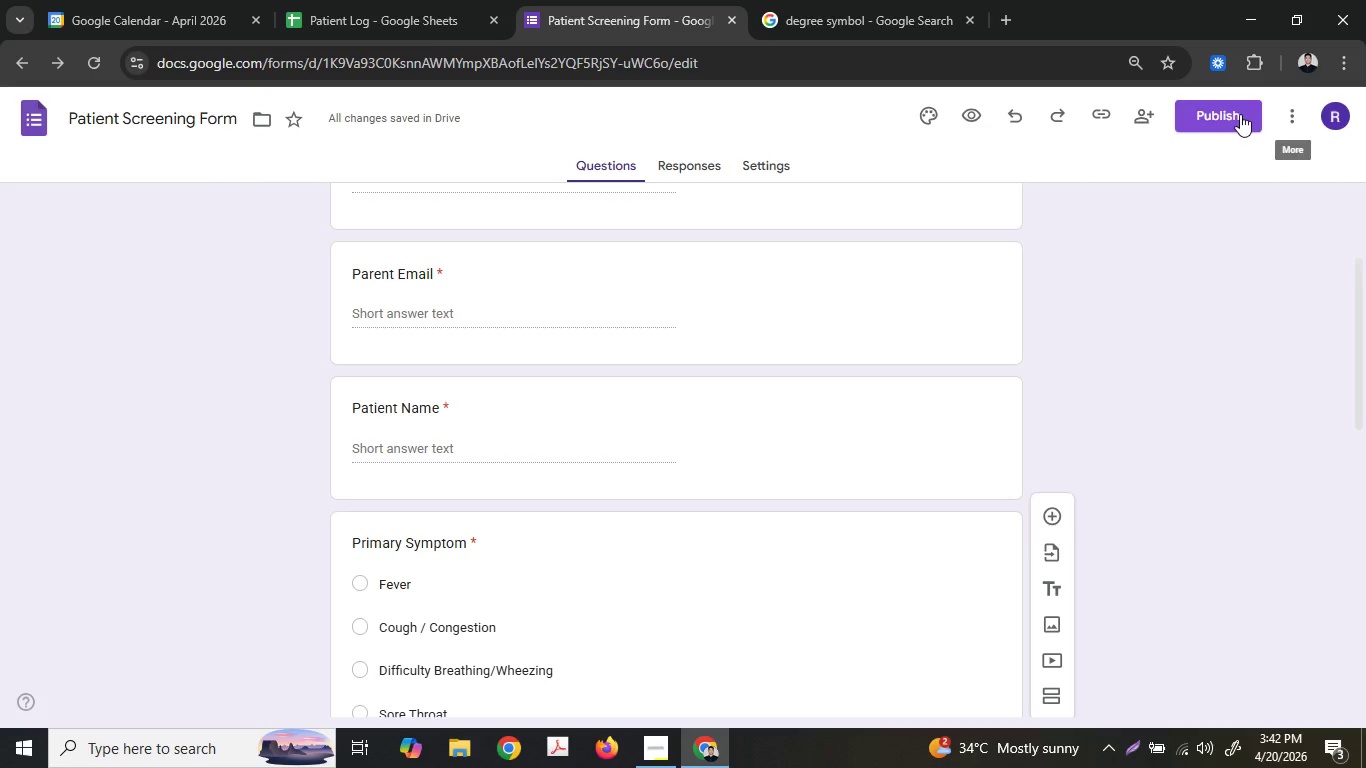 
left_click([1240, 113])
 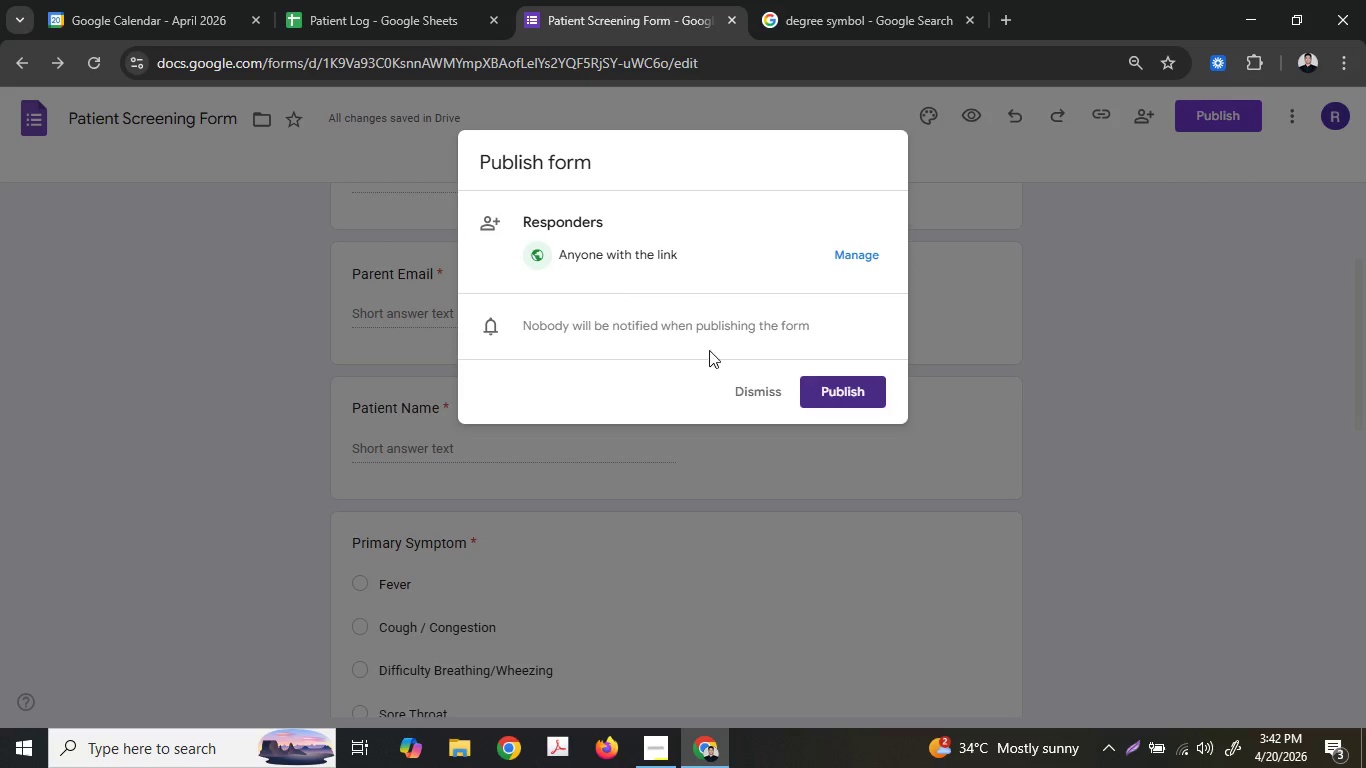 
left_click([826, 390])
 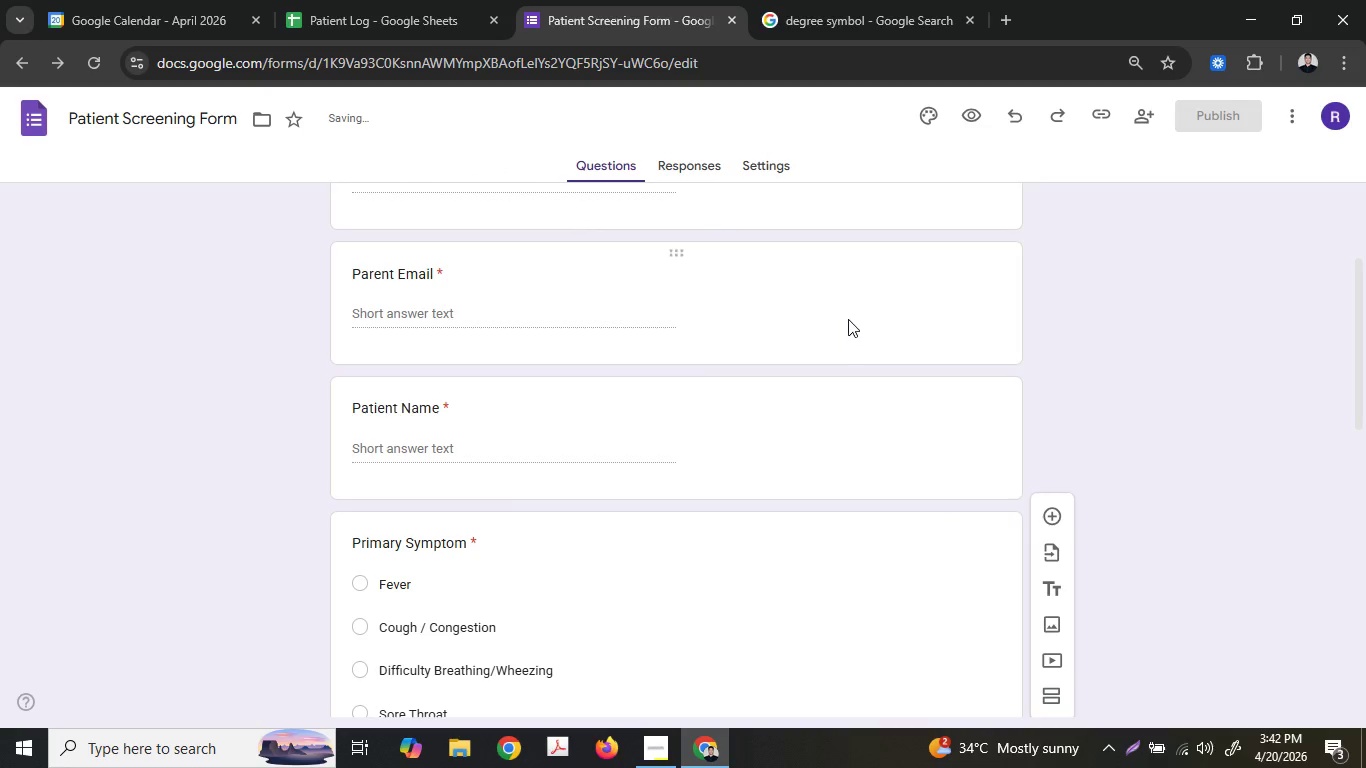 
scroll: coordinate [894, 375], scroll_direction: up, amount: 9.0
 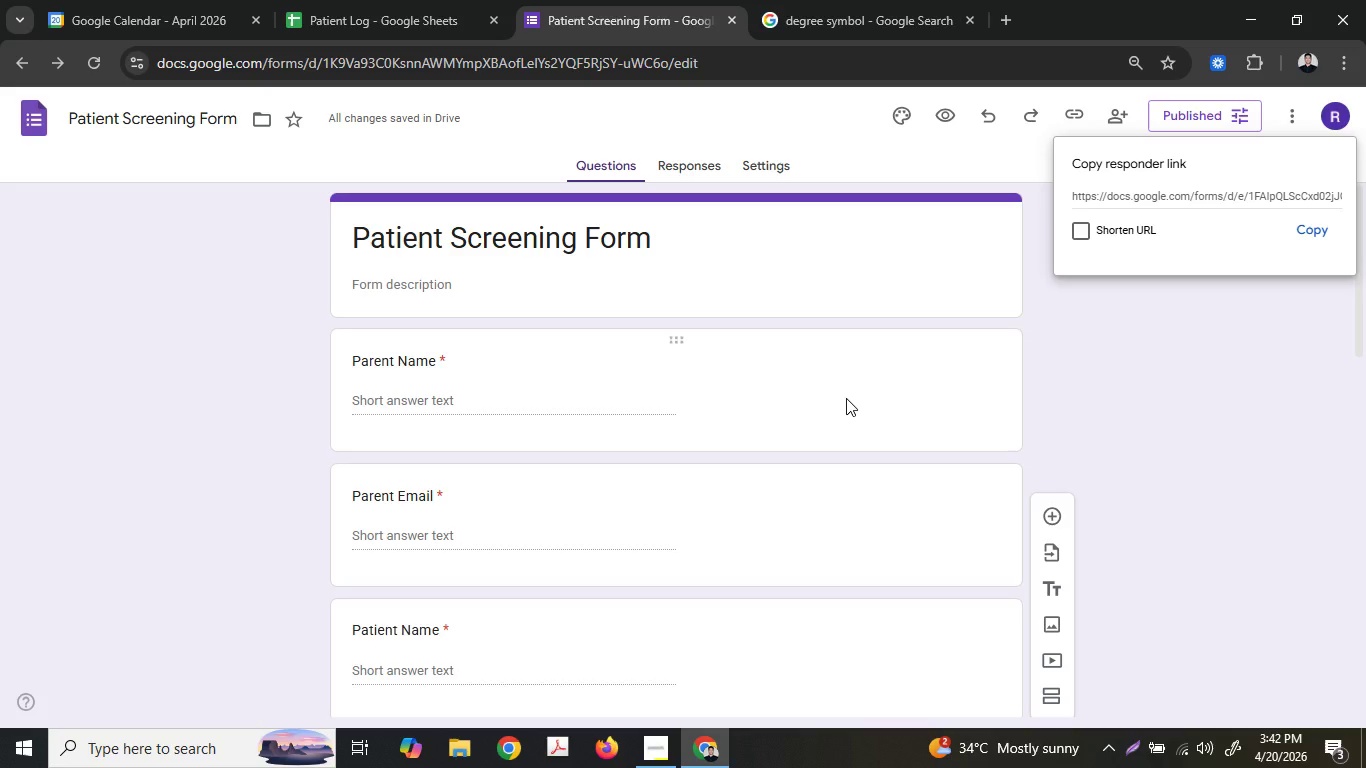 
wait(48.71)
 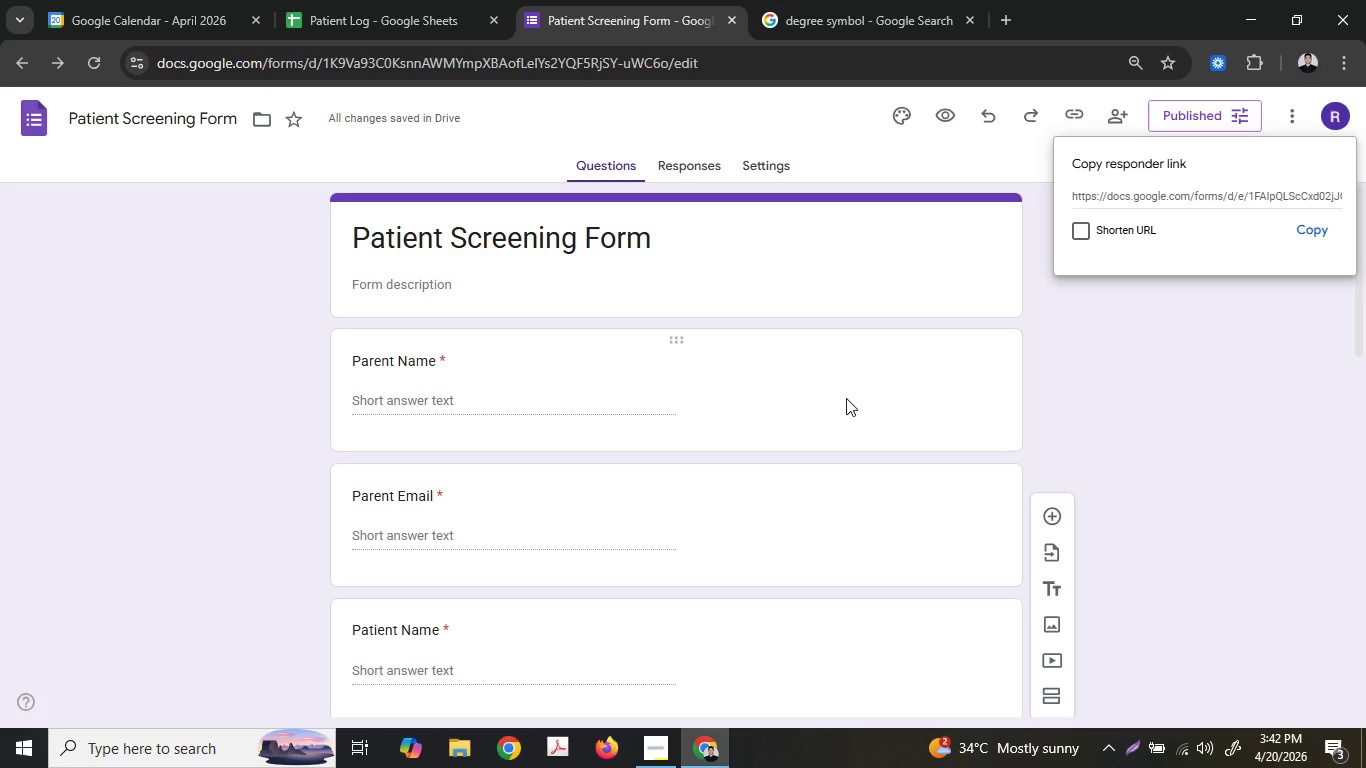 
left_click([1320, 227])
 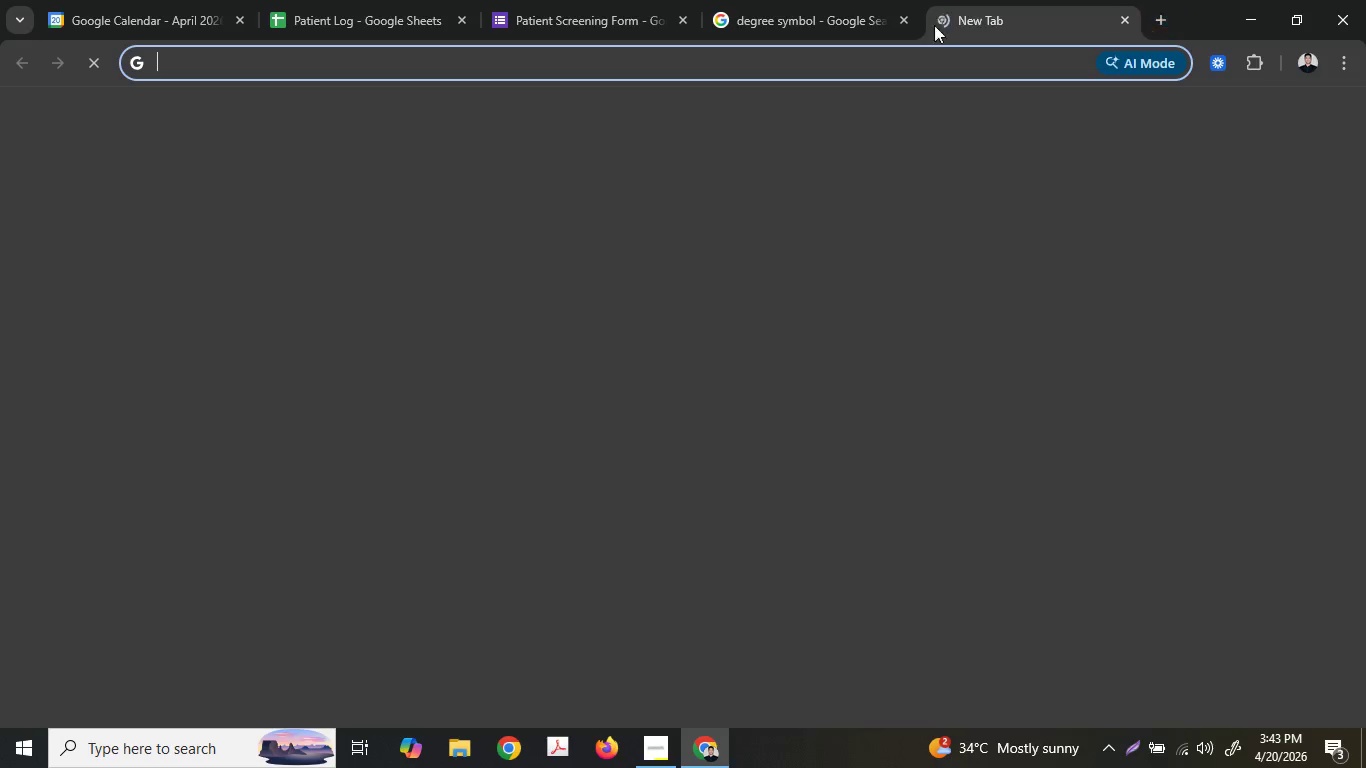 
right_click([854, 56])
 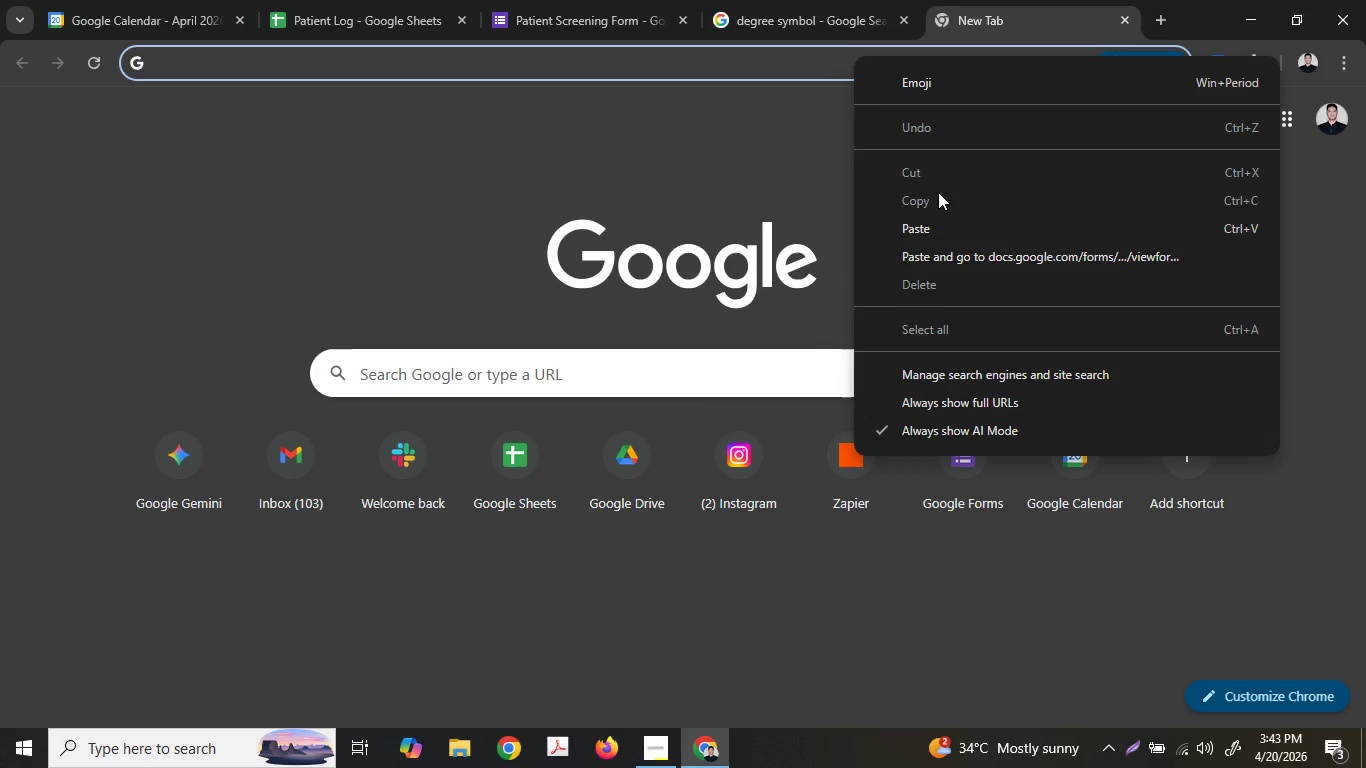 
left_click([930, 252])
 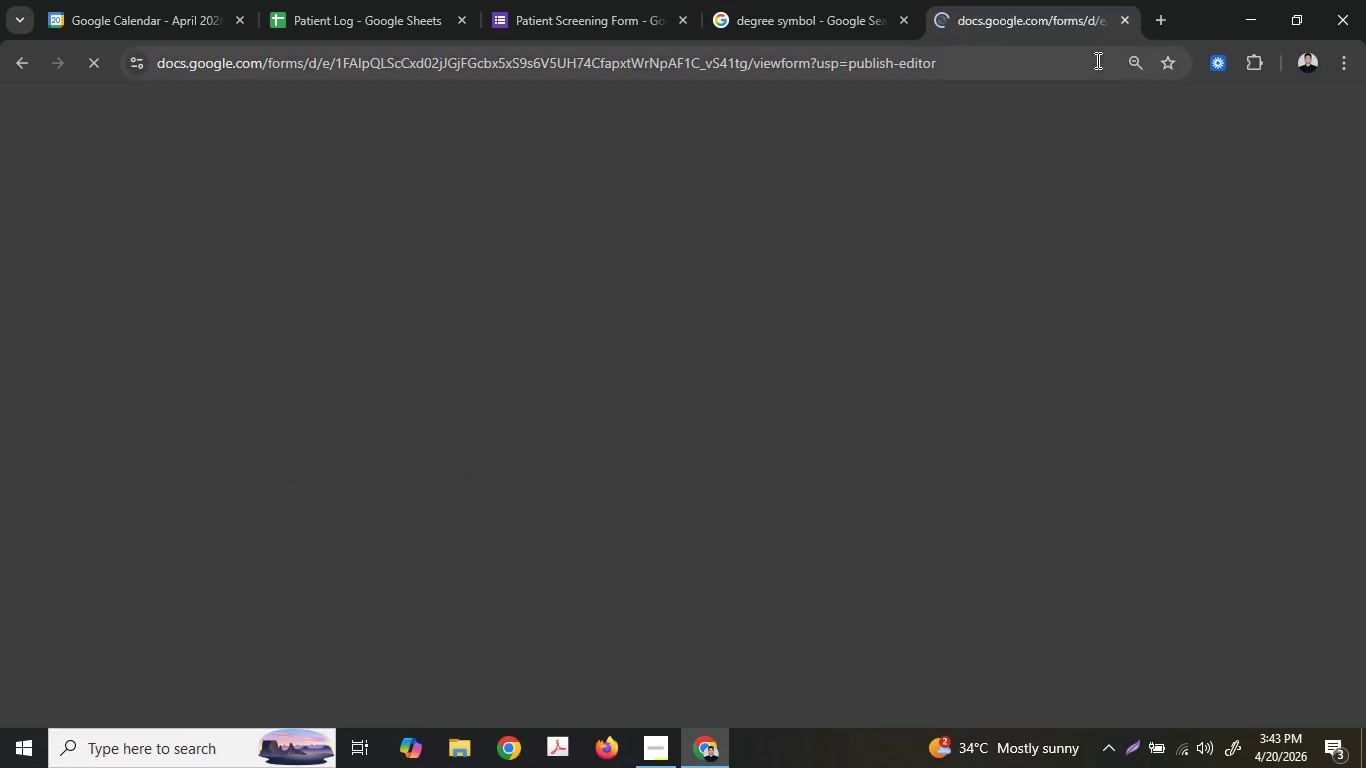 
mouse_move([1110, 27])
 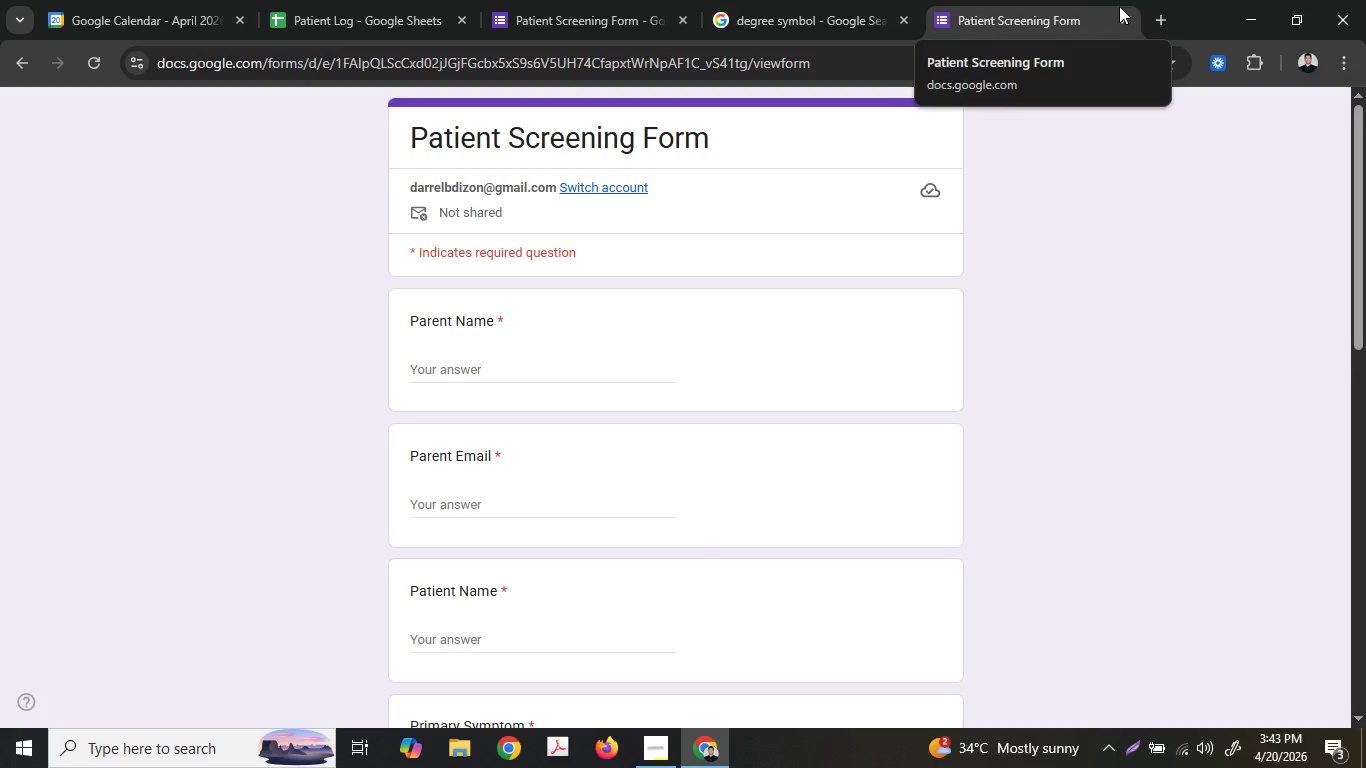 
mouse_move([1140, 0])
 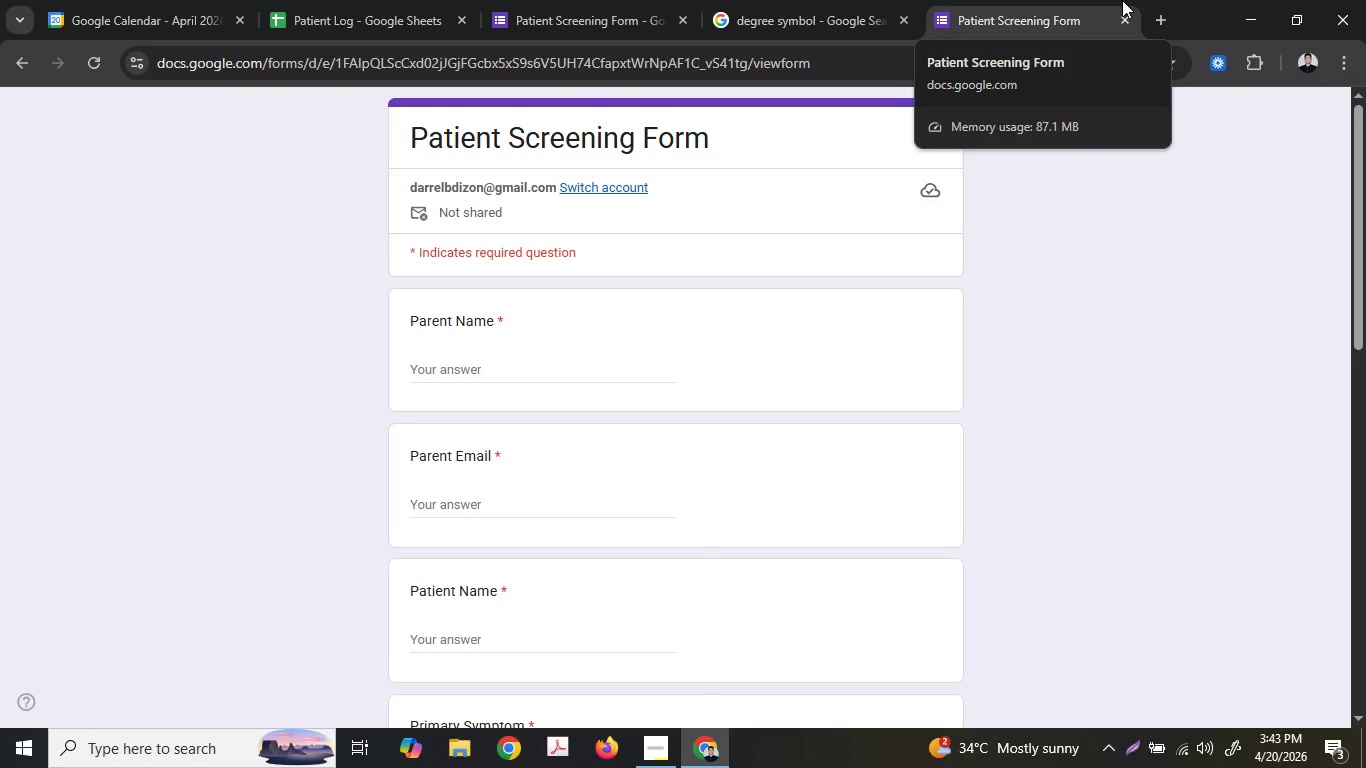 
wait(15.47)
 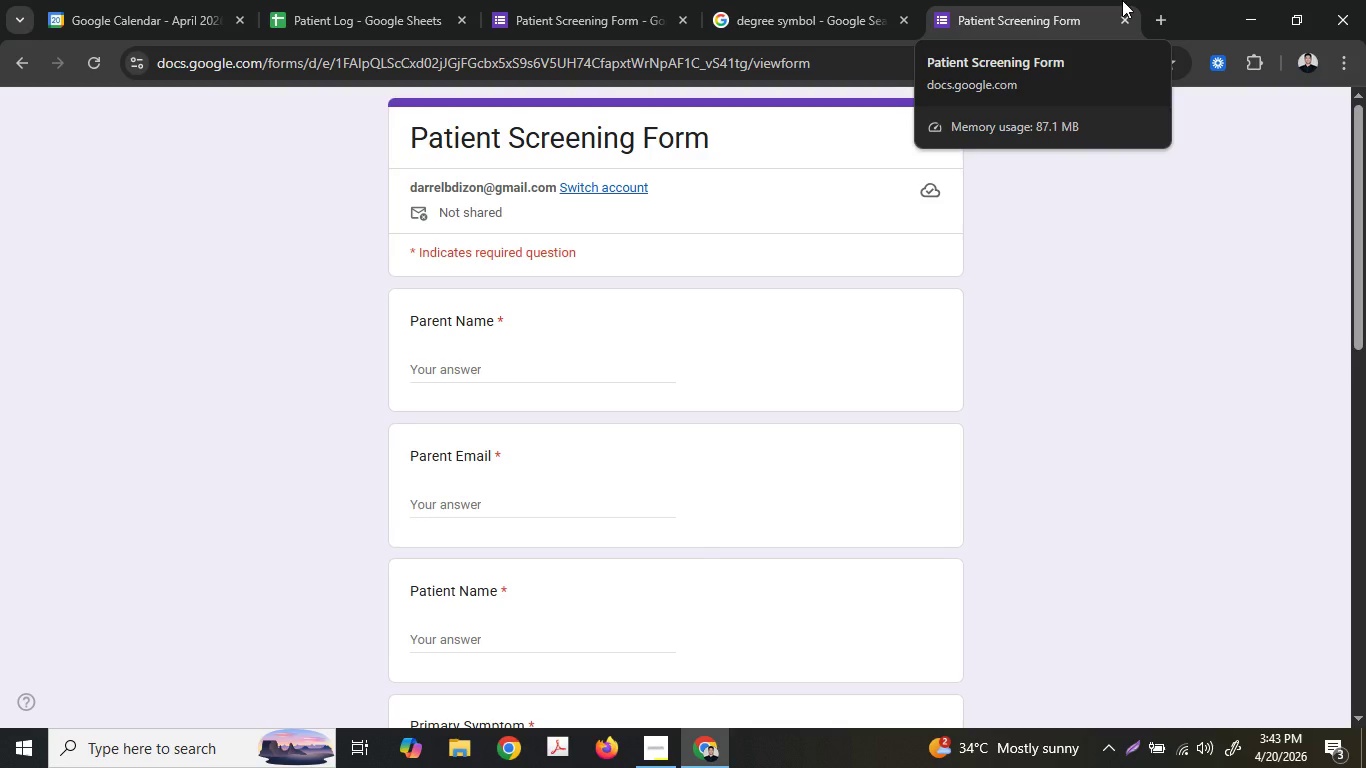 
double_click([542, 369])
 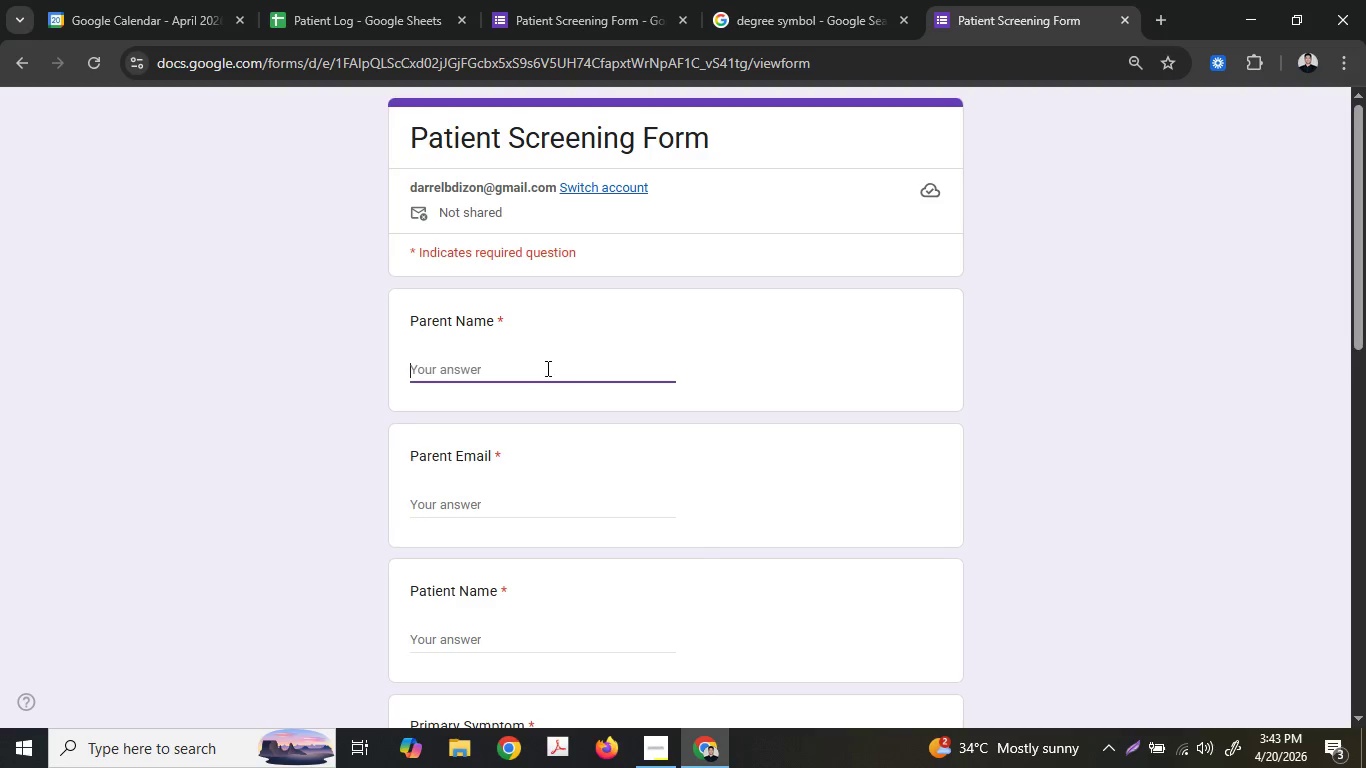 
type(TEST)
key(Tab)
type(let)
 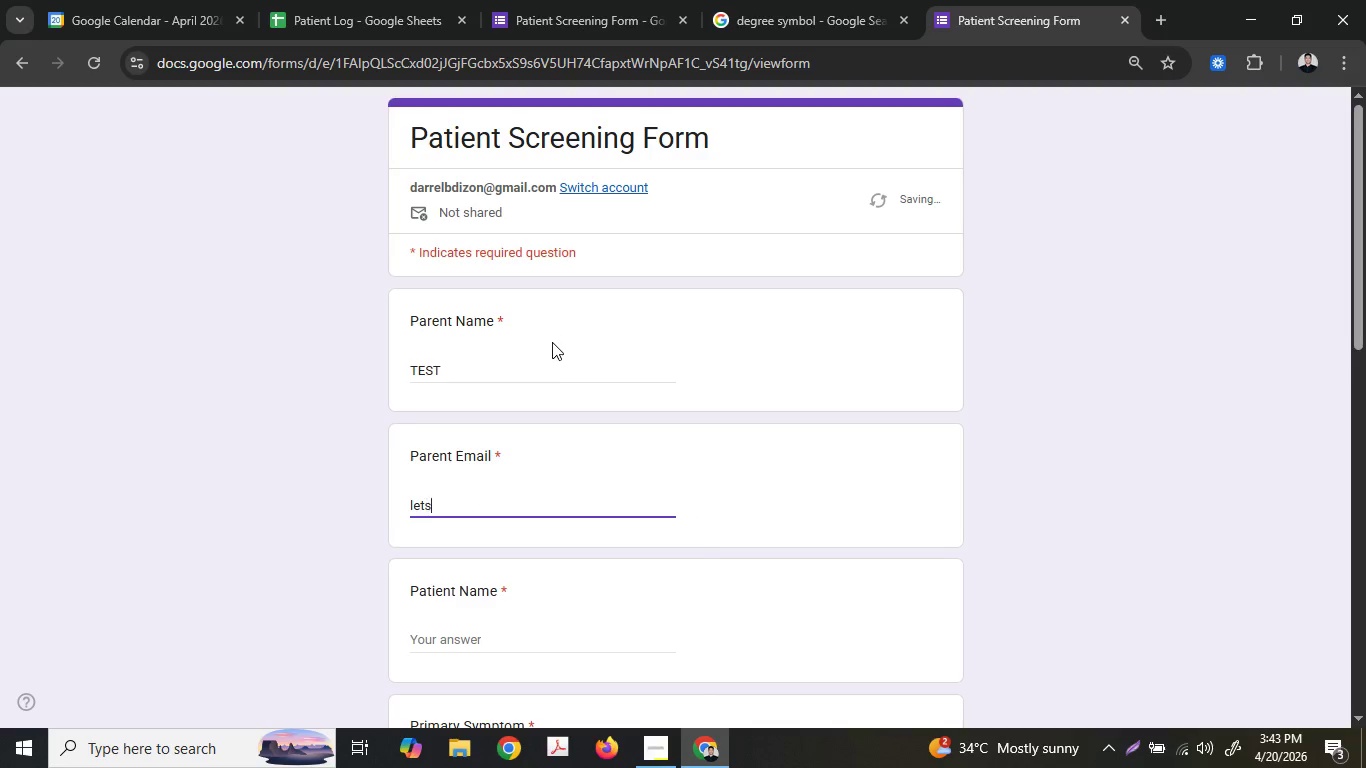 
type(sgopokemon001@)
 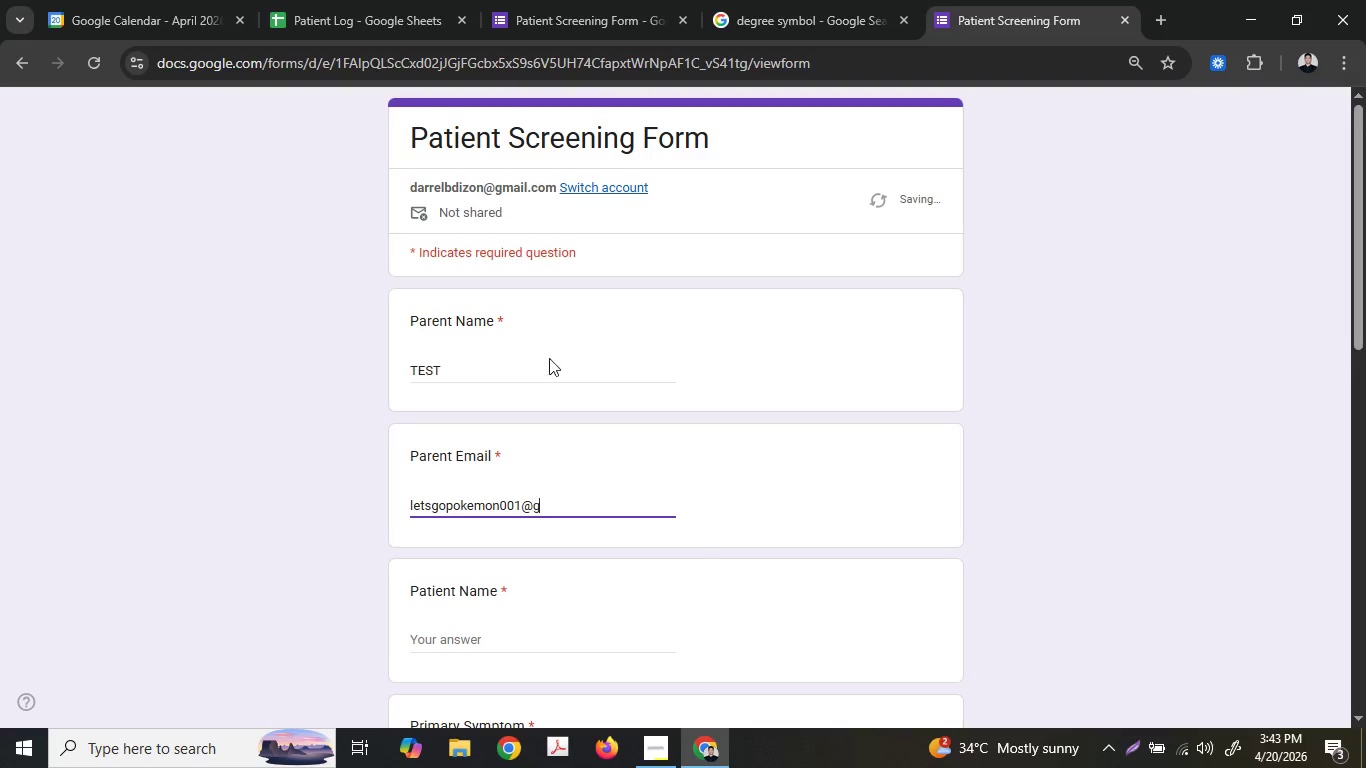 
type(gmail.com)
key(Tab)
type(Name)
 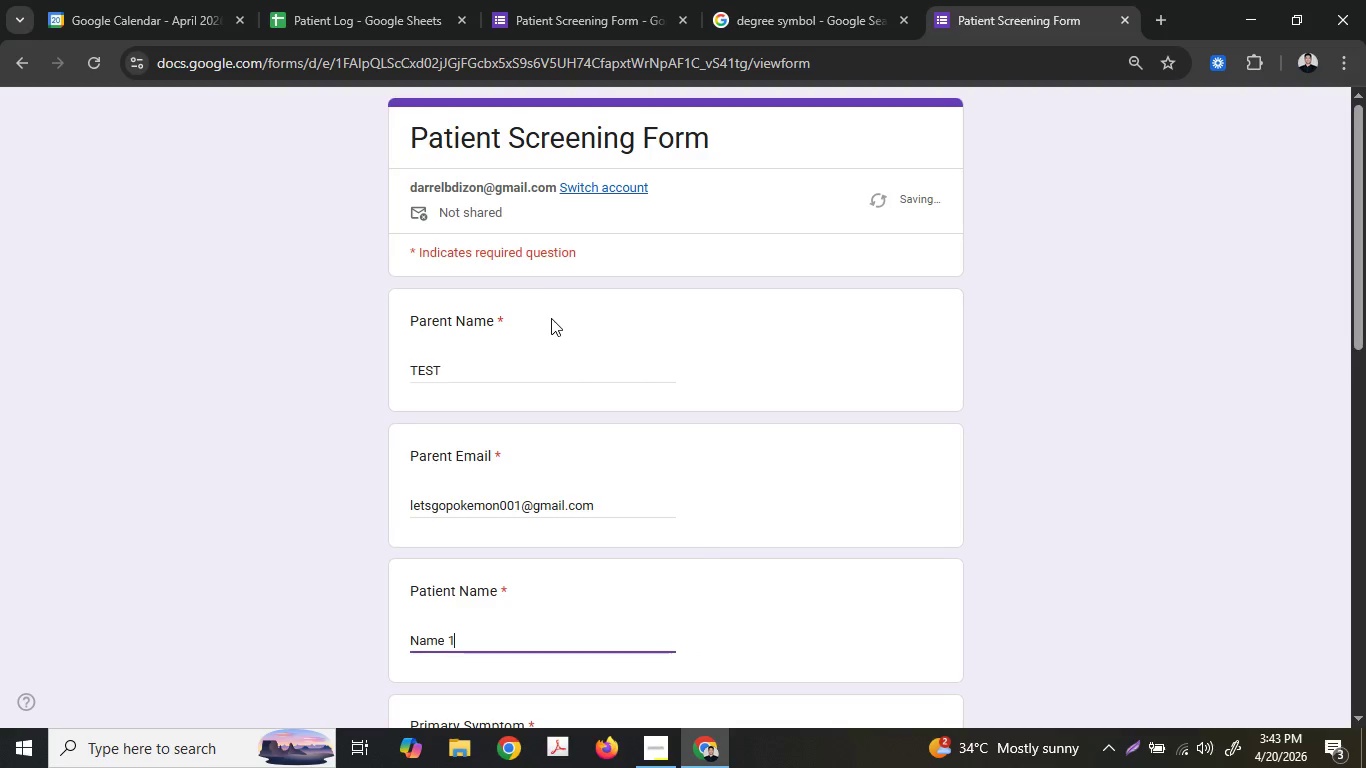 
 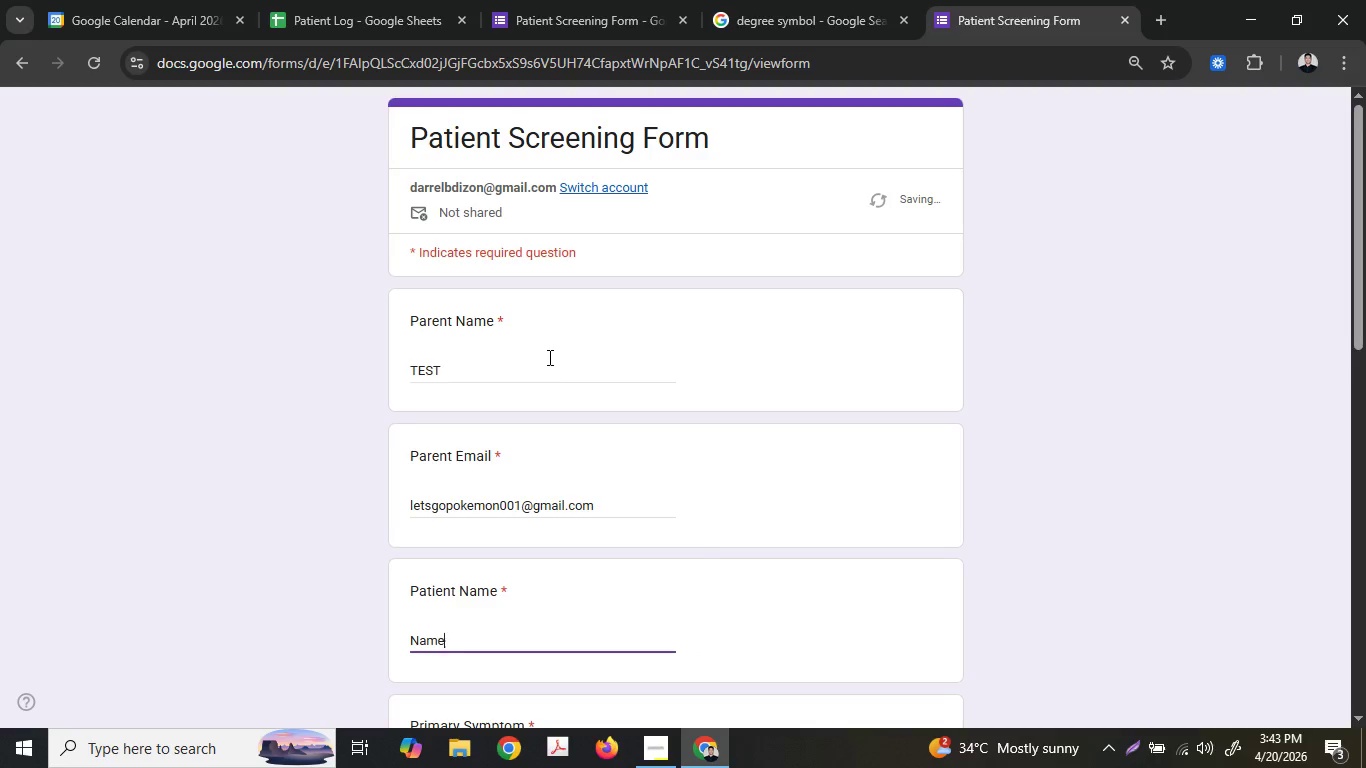 
key(Space)
 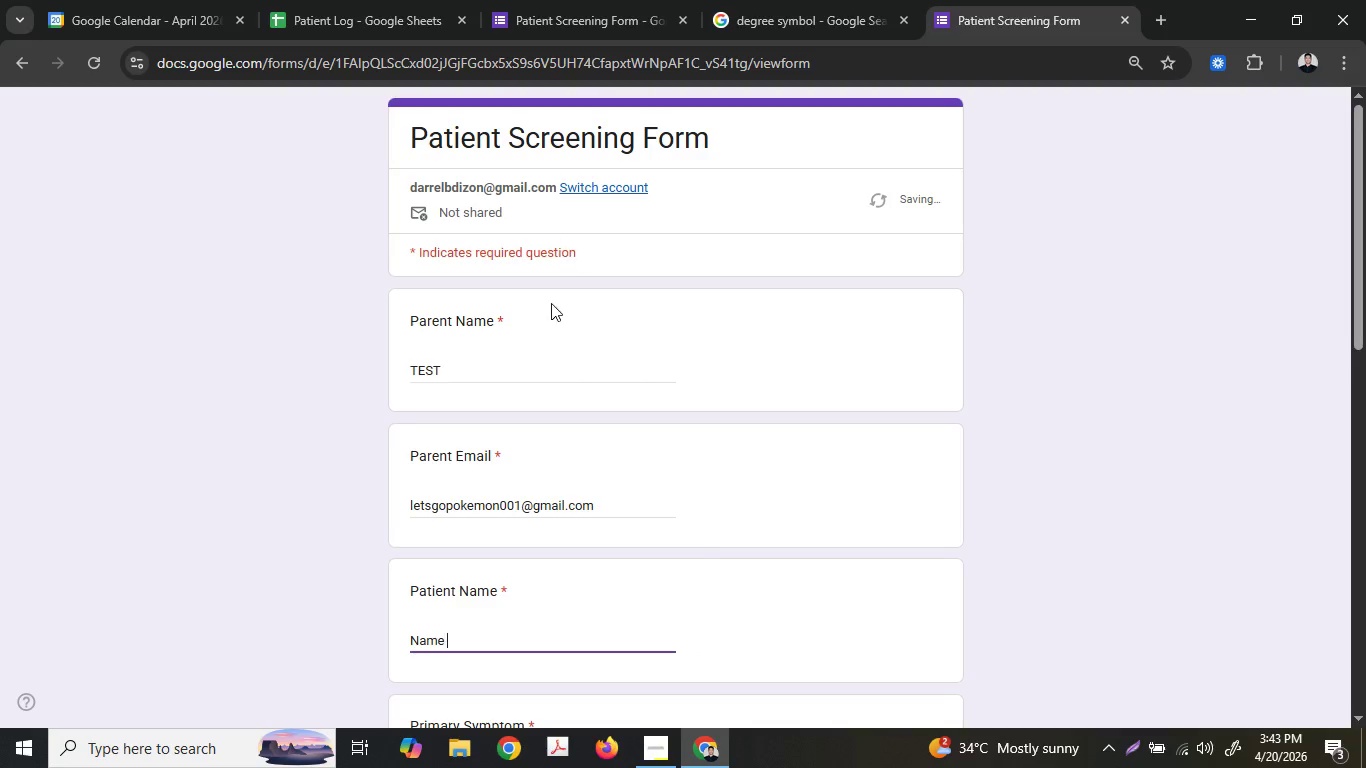 
key(1)
 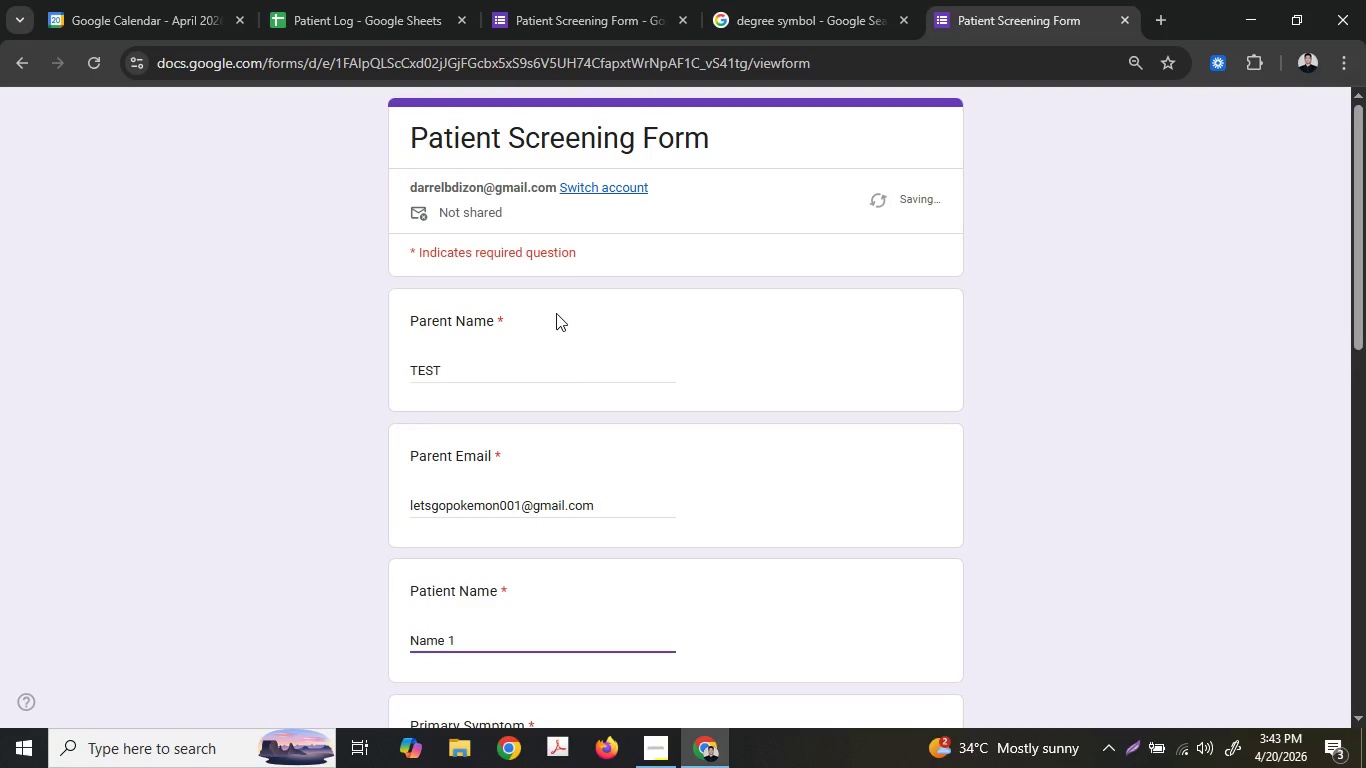 
scroll: coordinate [474, 476], scroll_direction: down, amount: 7.0
 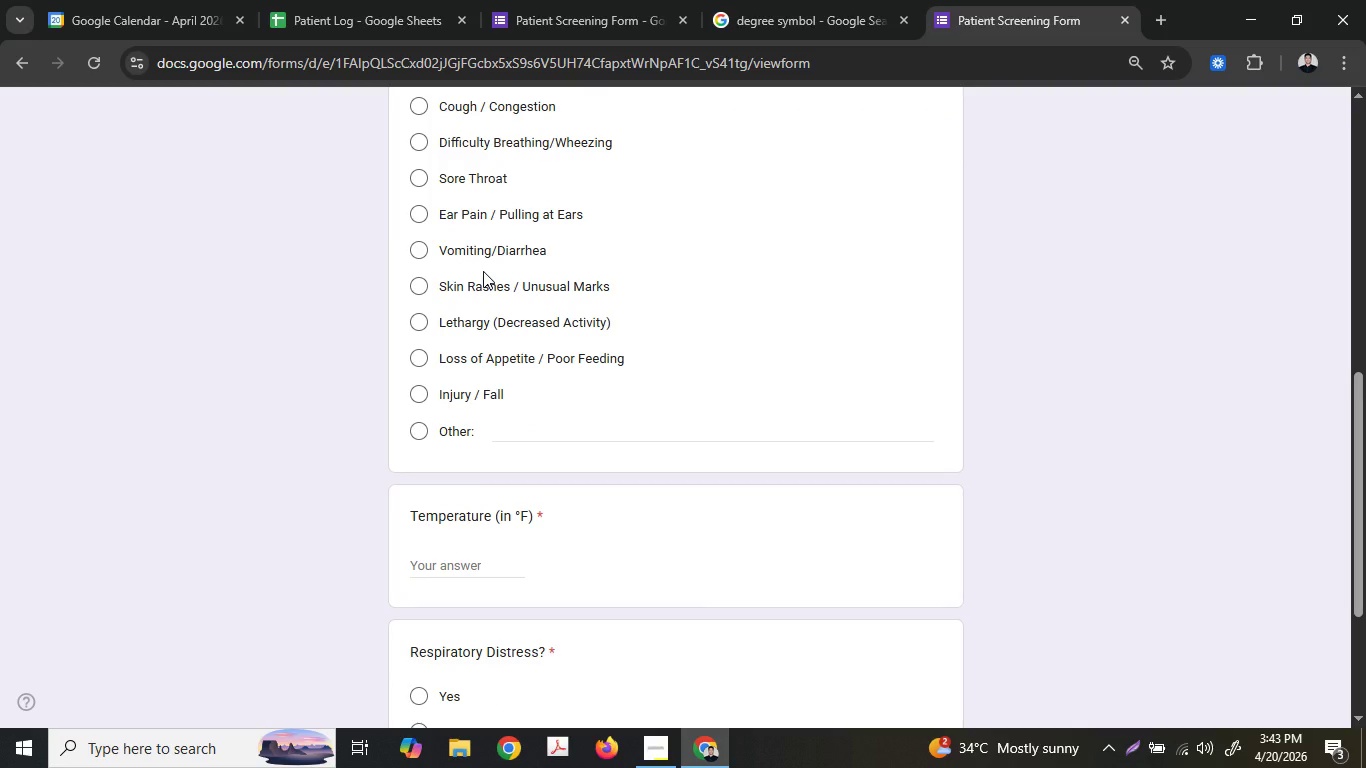 
scroll: coordinate [483, 271], scroll_direction: up, amount: 1.0
 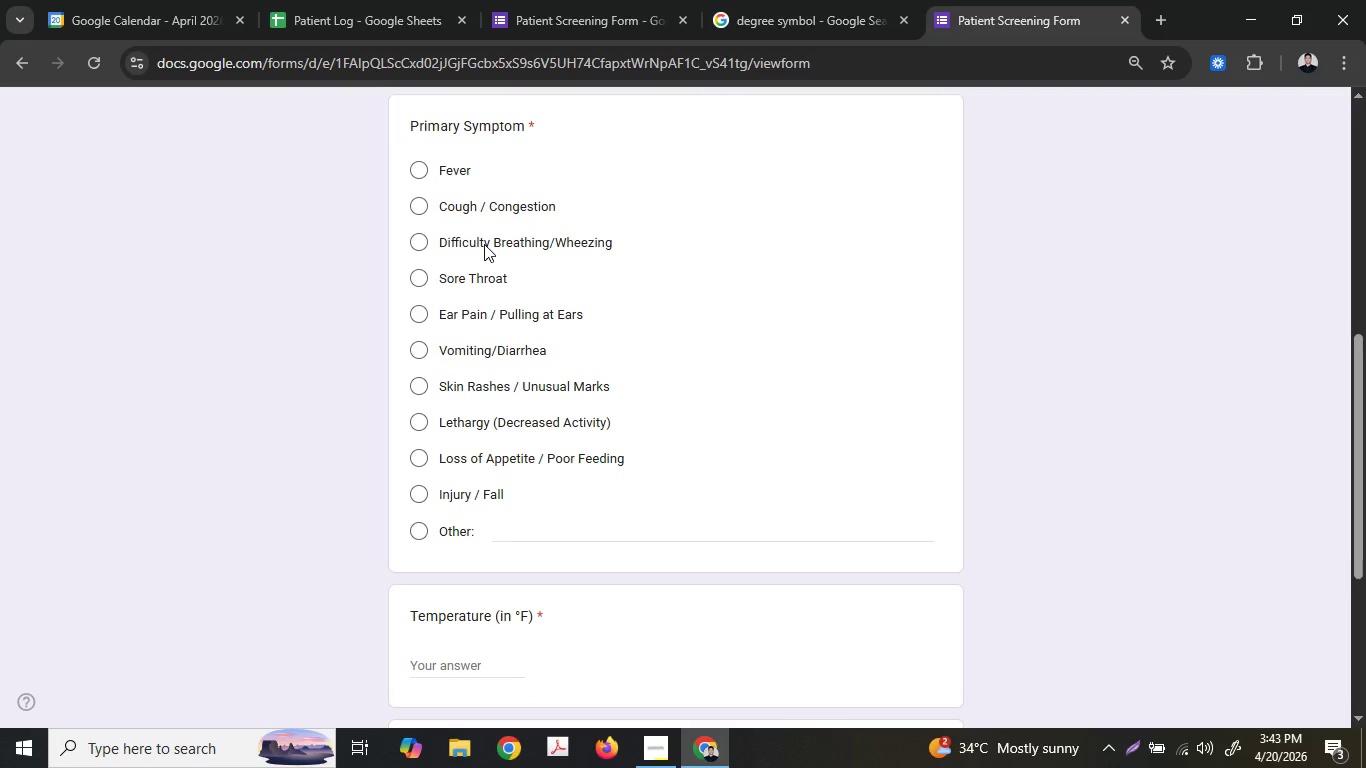 
left_click([484, 244])
 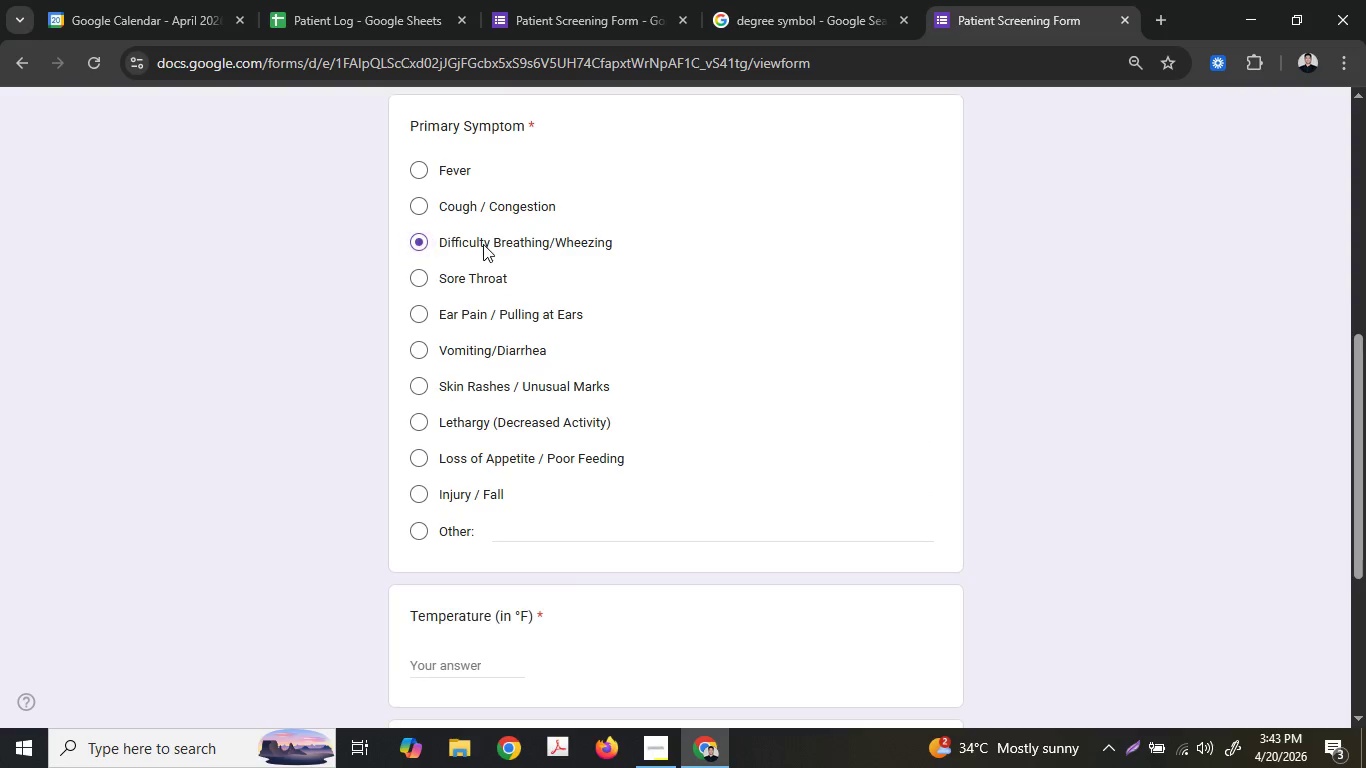 
scroll: coordinate [483, 244], scroll_direction: down, amount: 3.0
 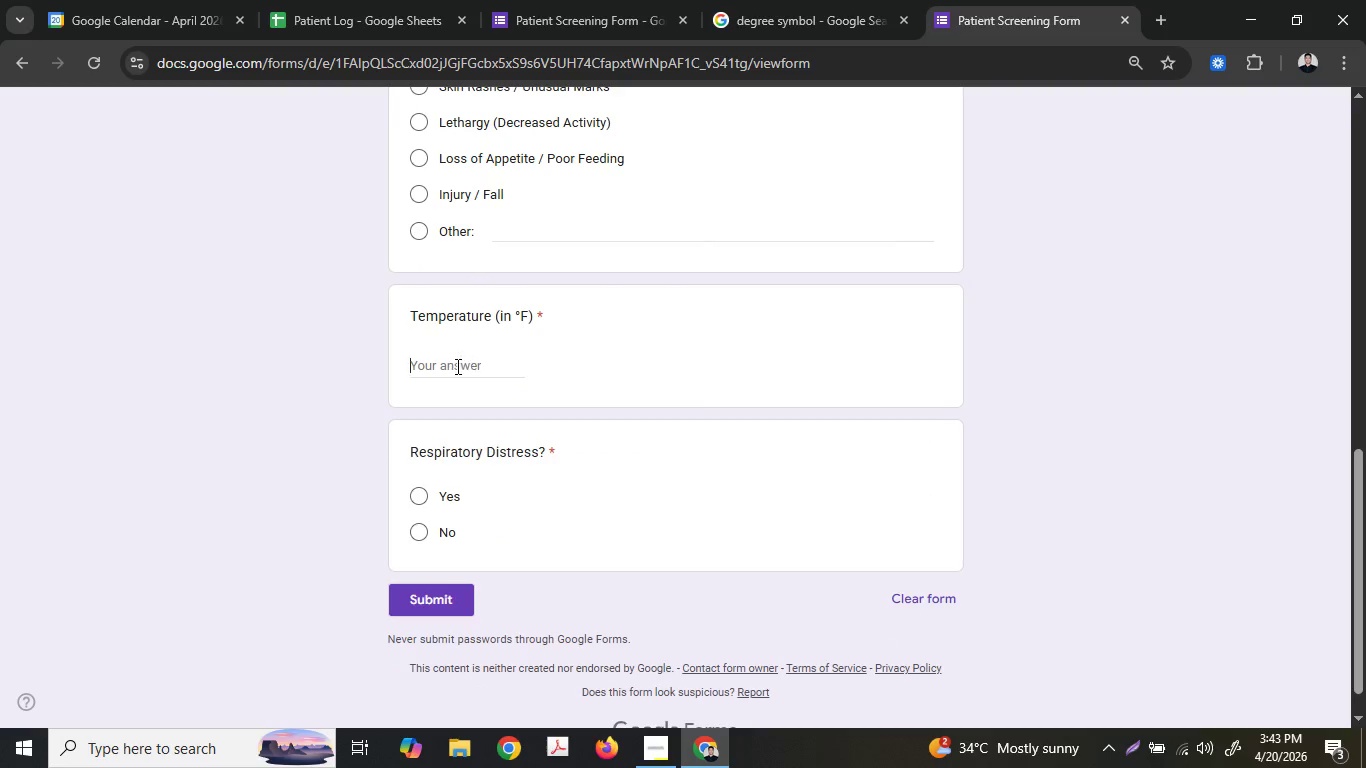 
left_click([456, 366])
 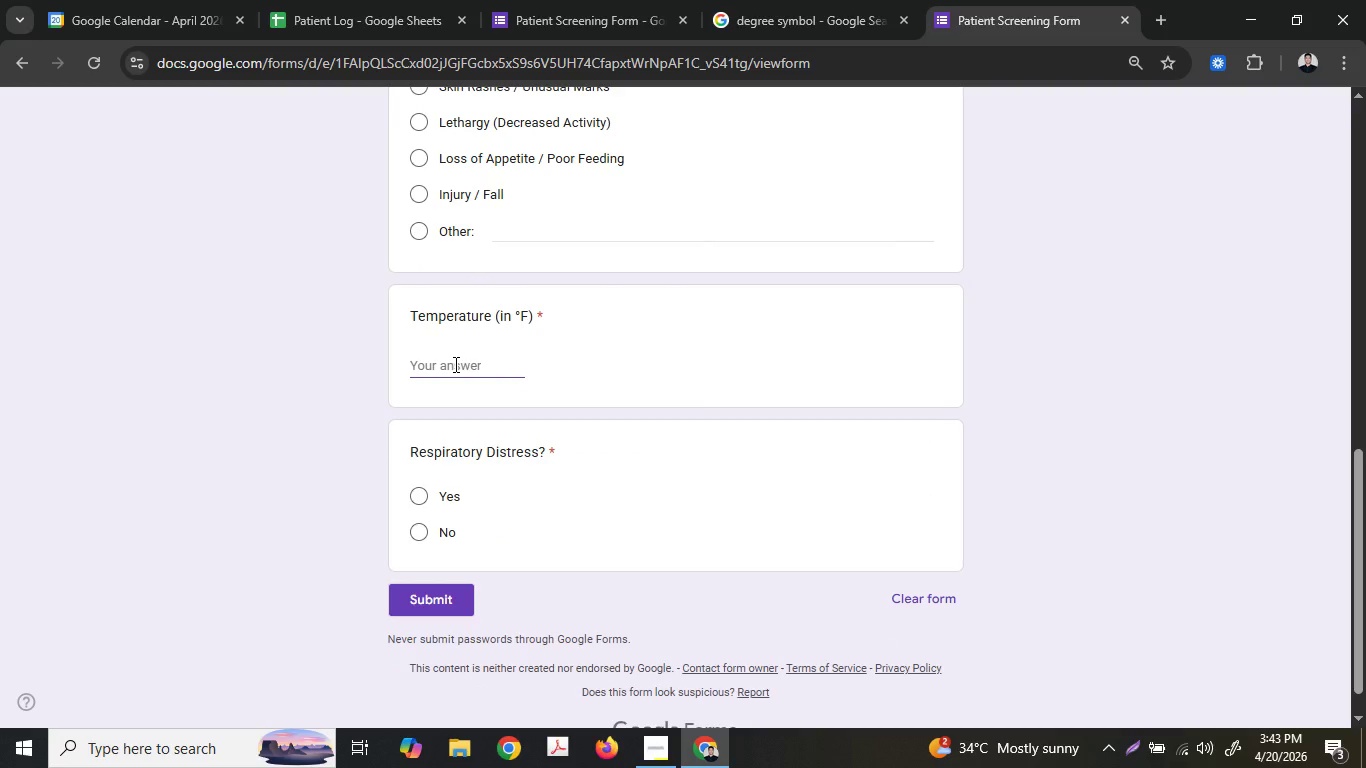 
key(Numpad1)
 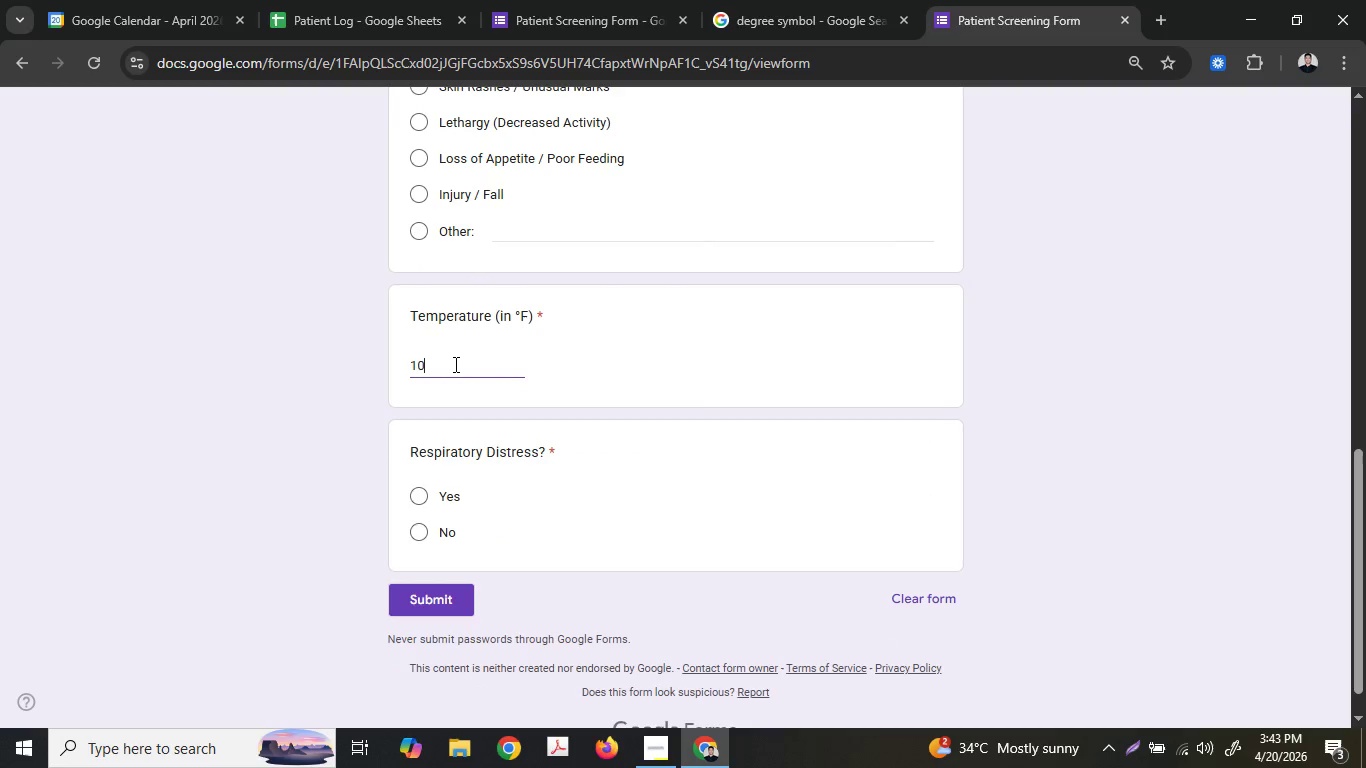 
key(Numpad0)
 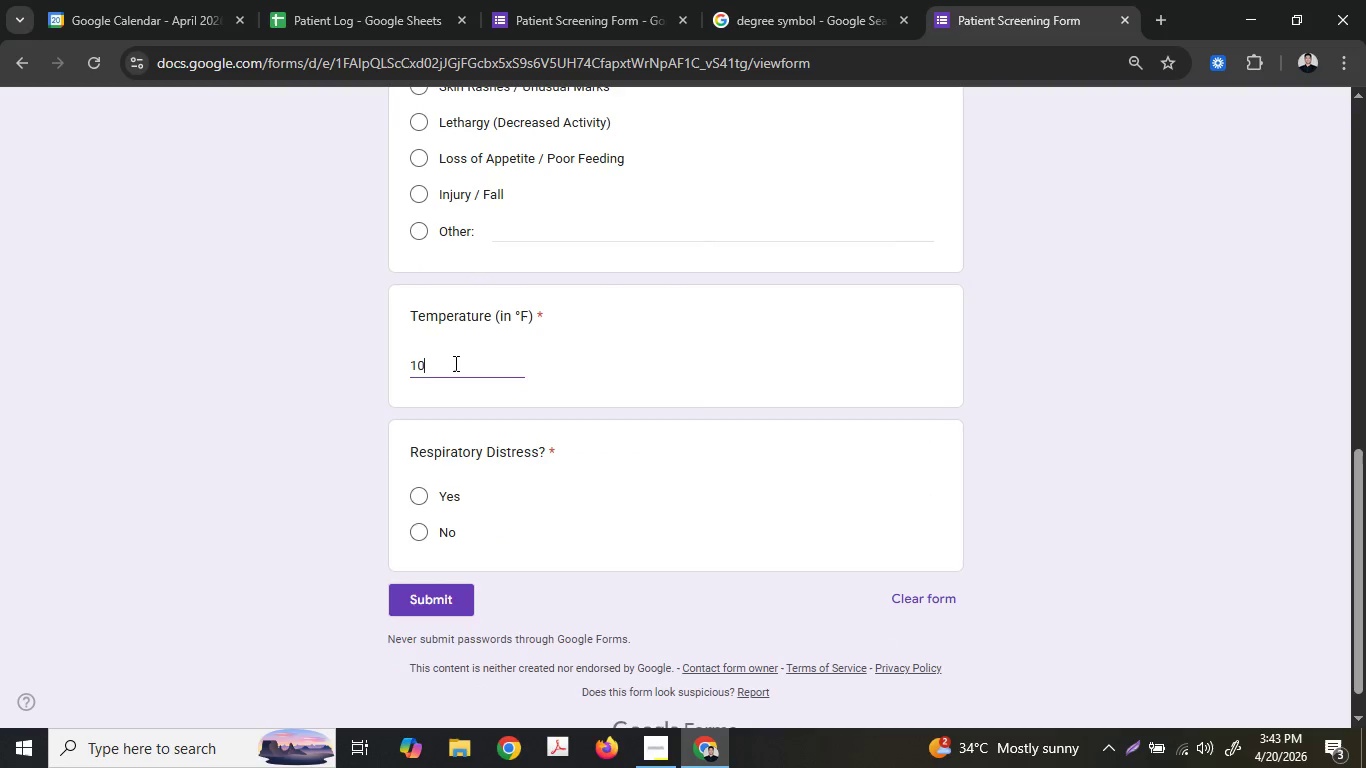 
key(Numpad5)
 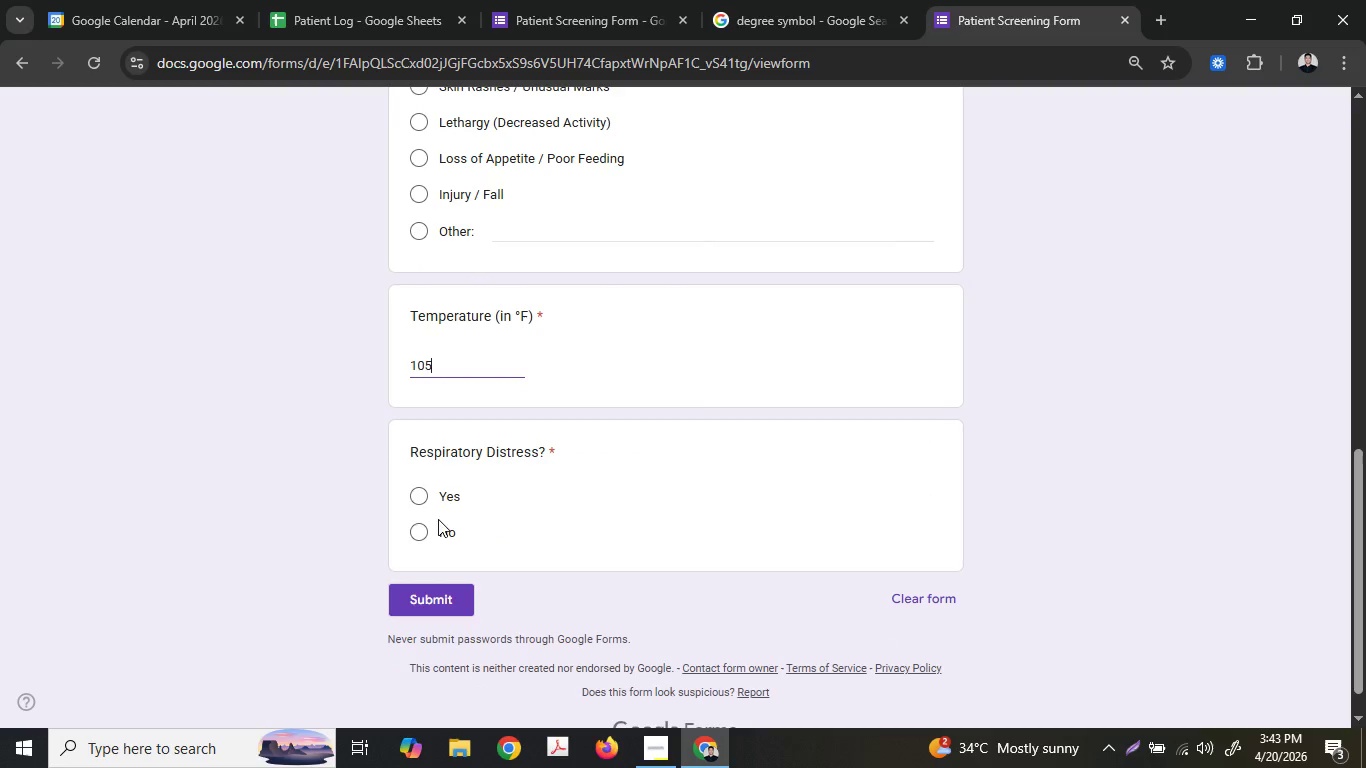 
left_click([434, 490])
 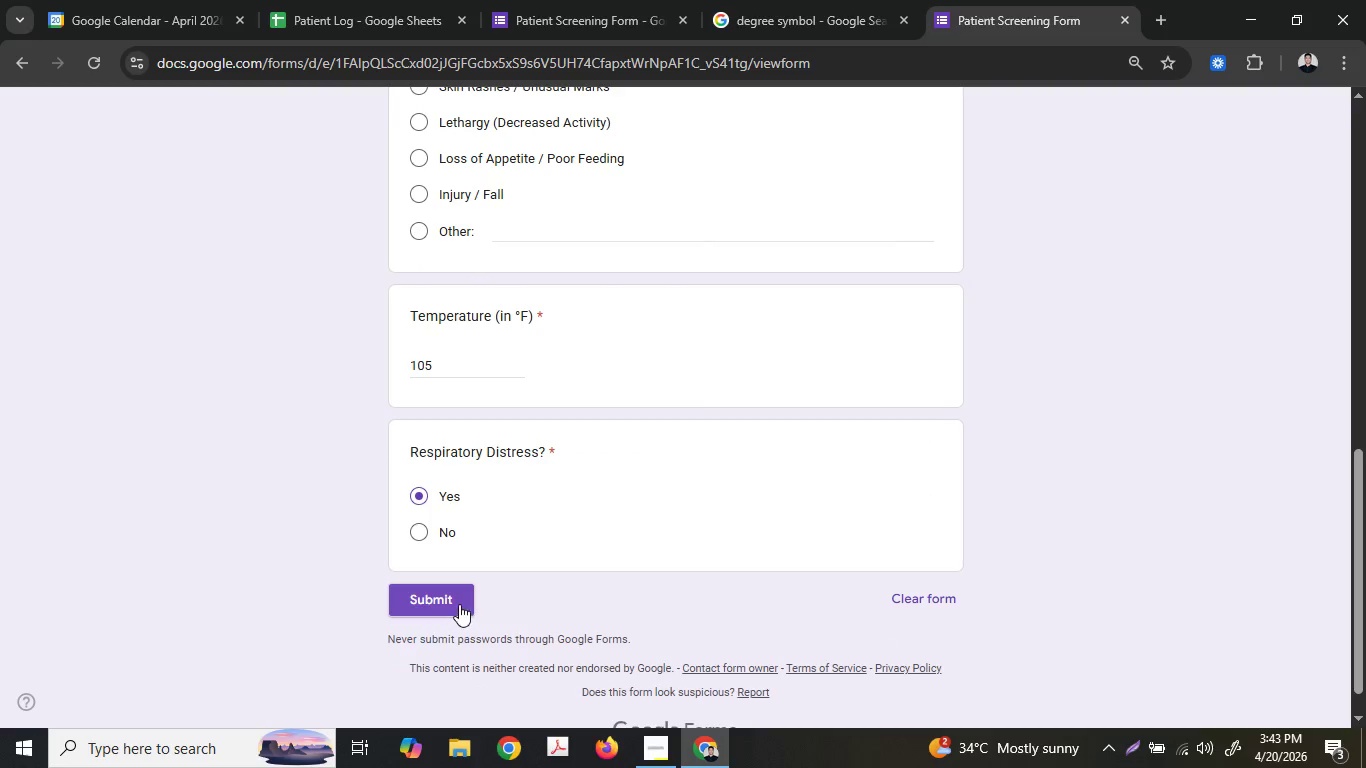 
left_click([459, 602])